 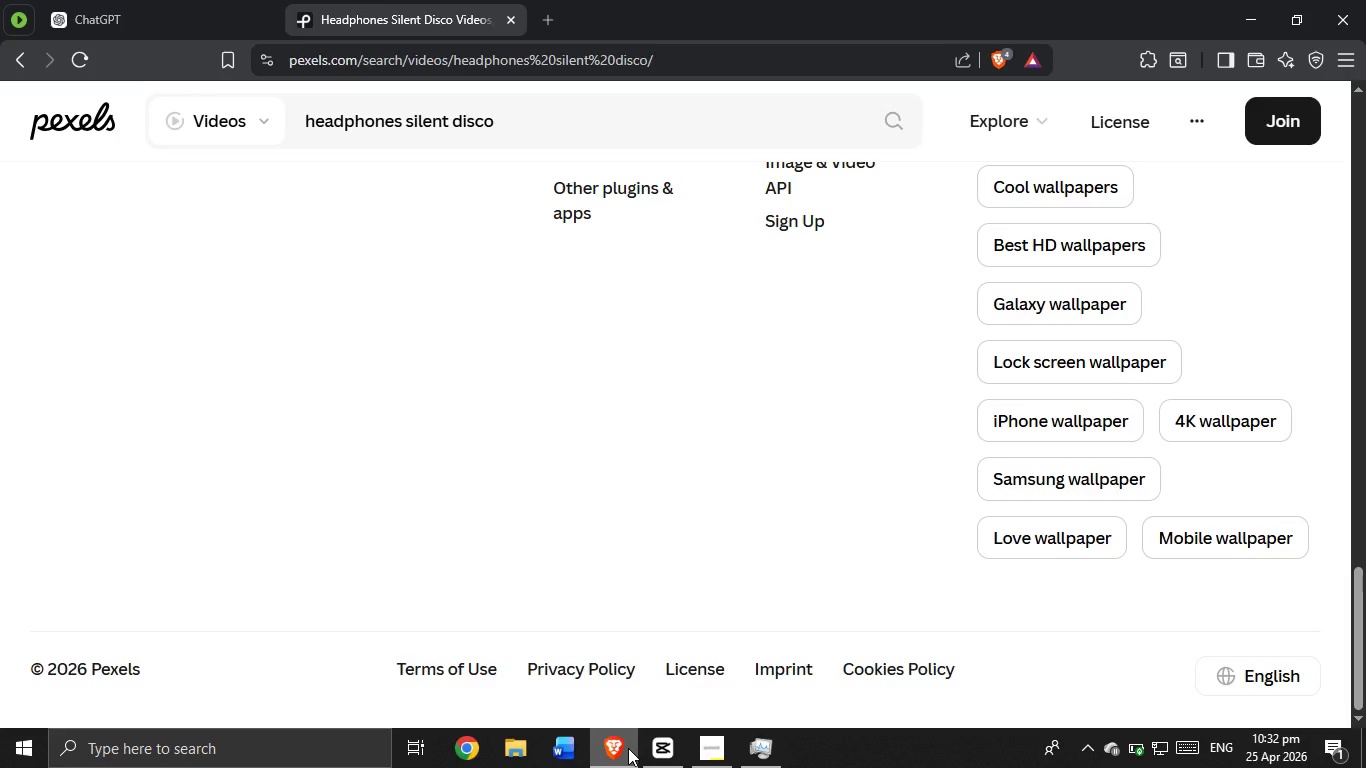 
scroll: coordinate [517, 272], scroll_direction: up, amount: 10.0
 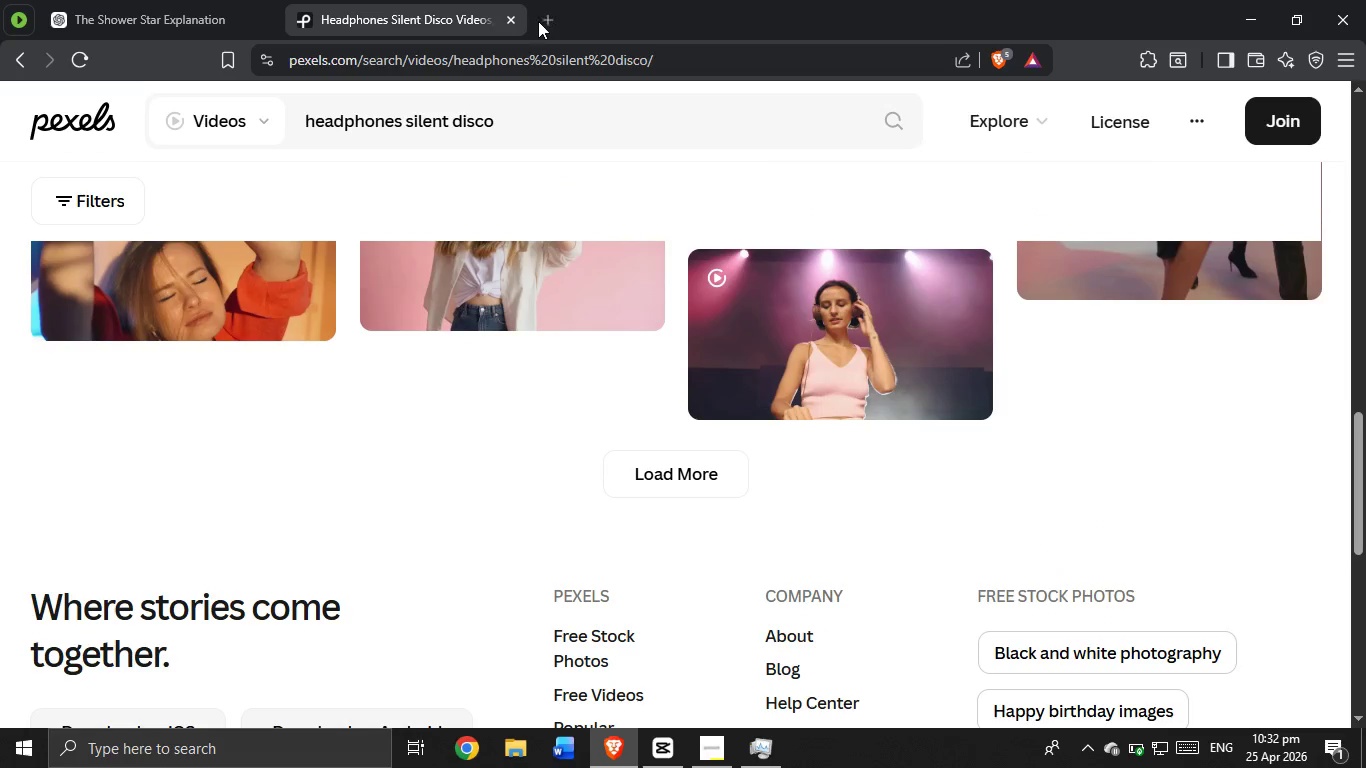 
left_click([557, 34])
 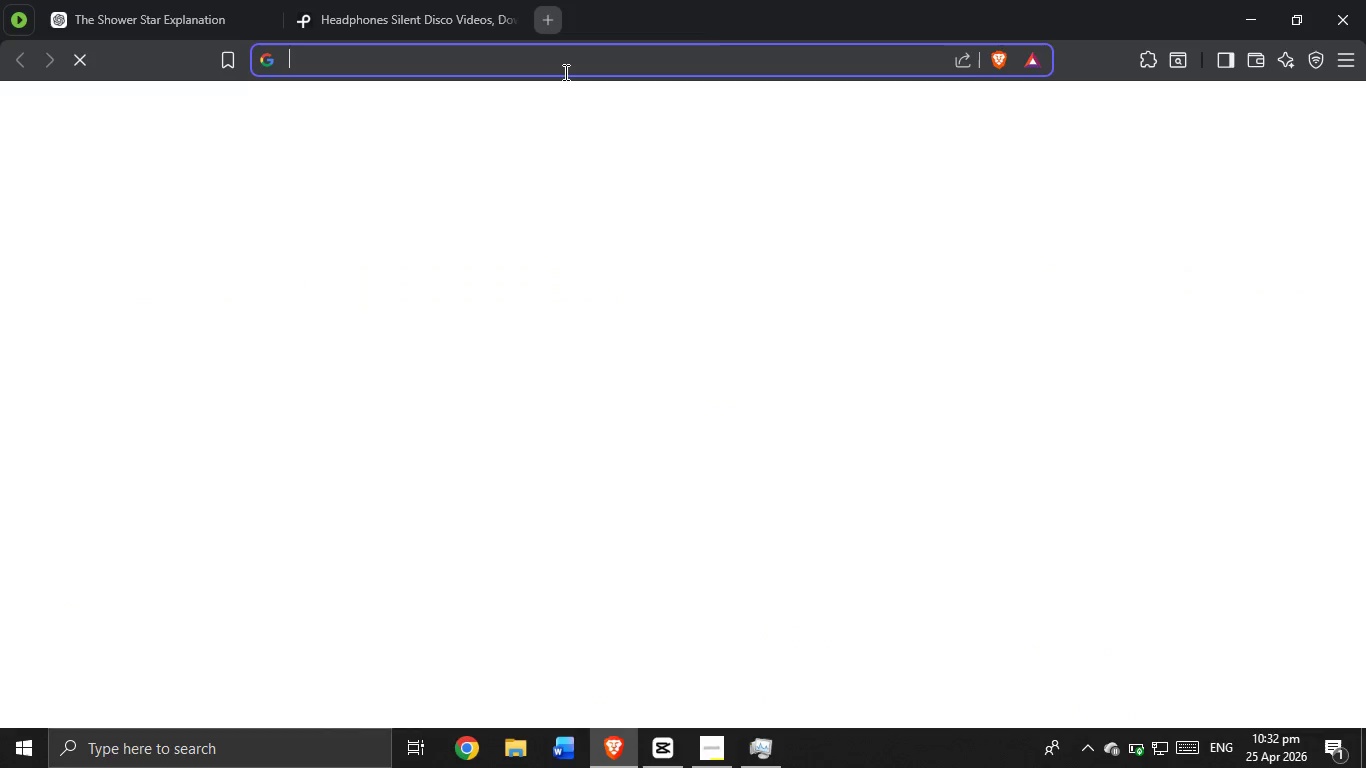 
double_click([564, 73])
 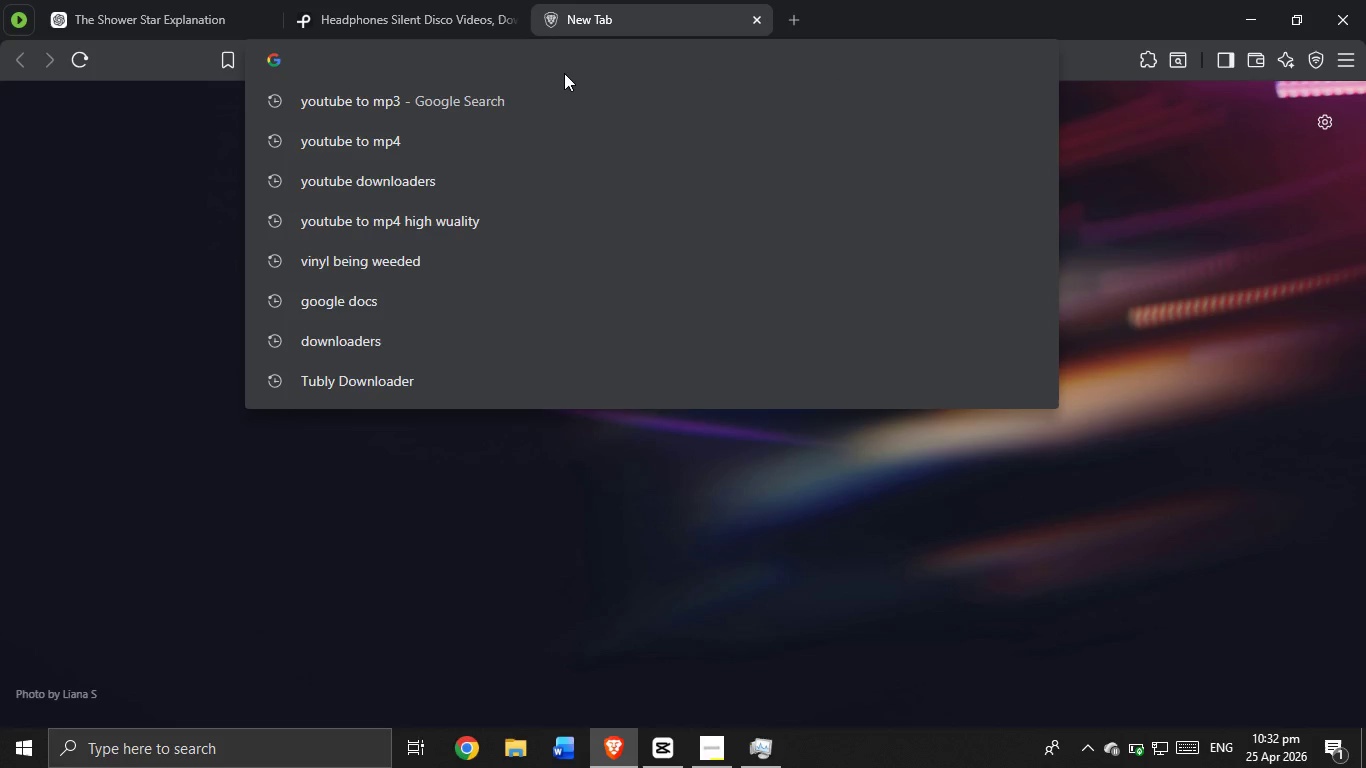 
type(you)
 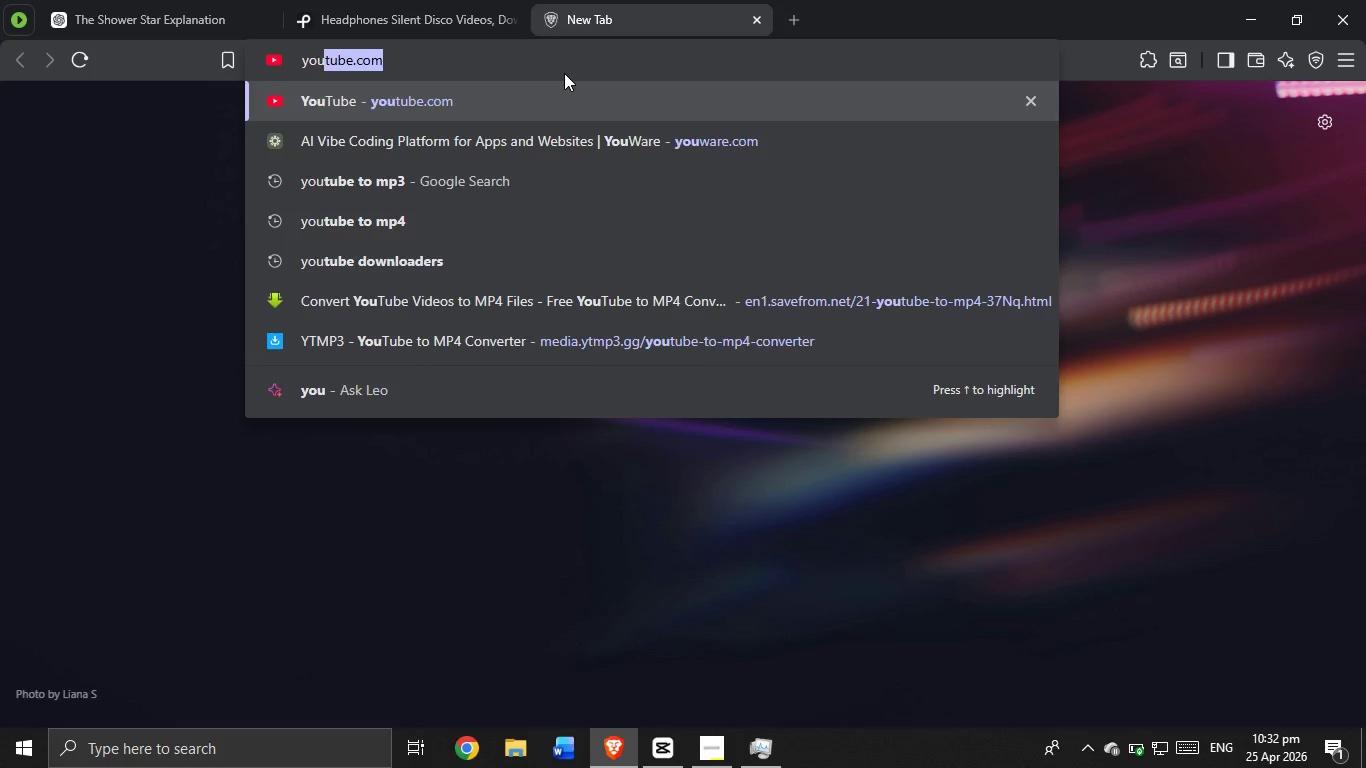 
key(Enter)
 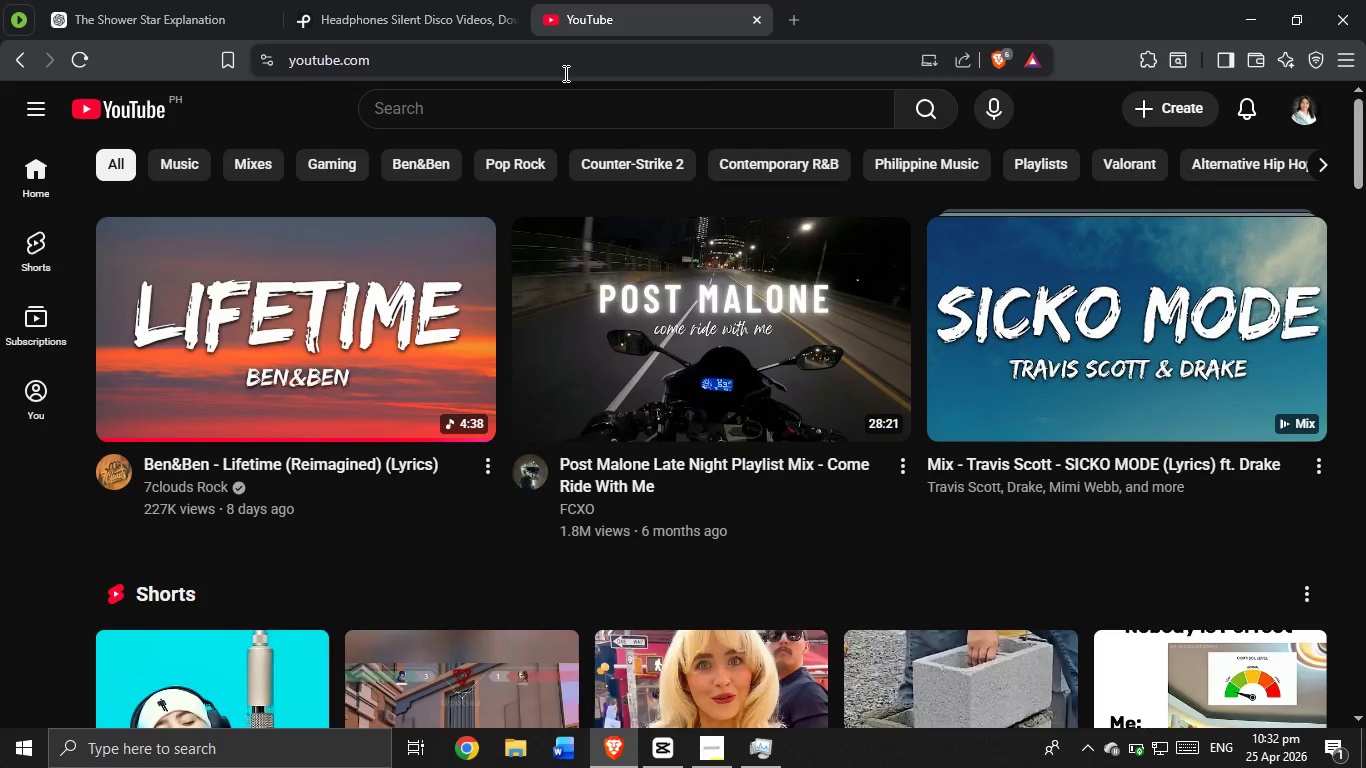 
wait(11.09)
 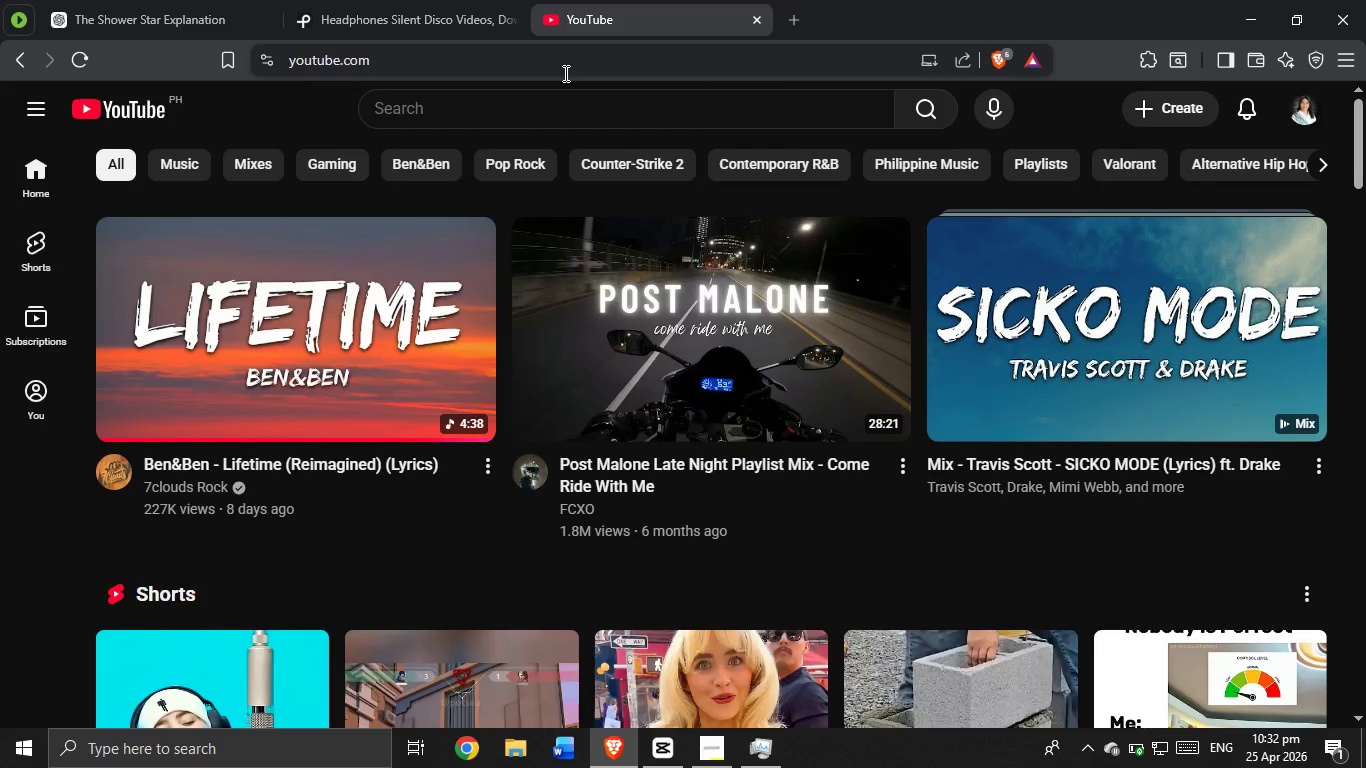 
left_click([548, 101])
 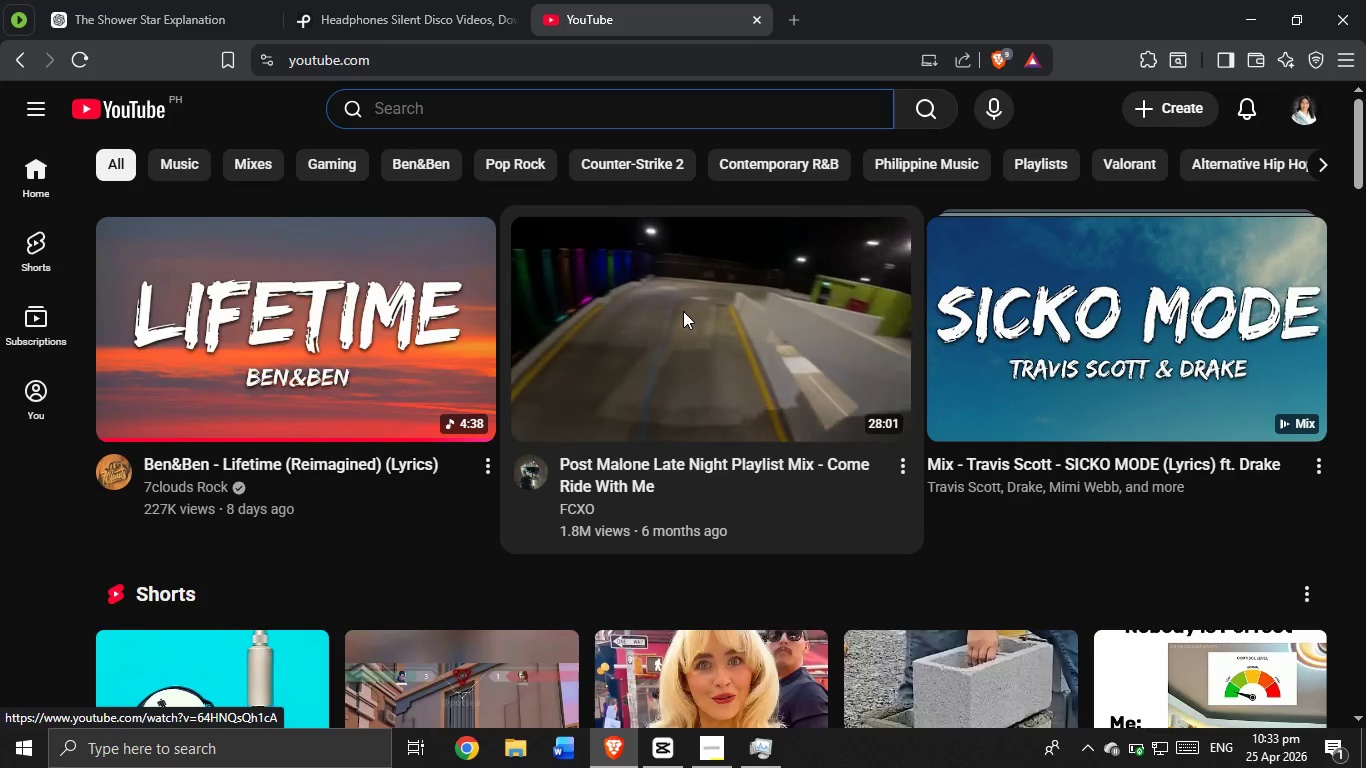 
wait(55.41)
 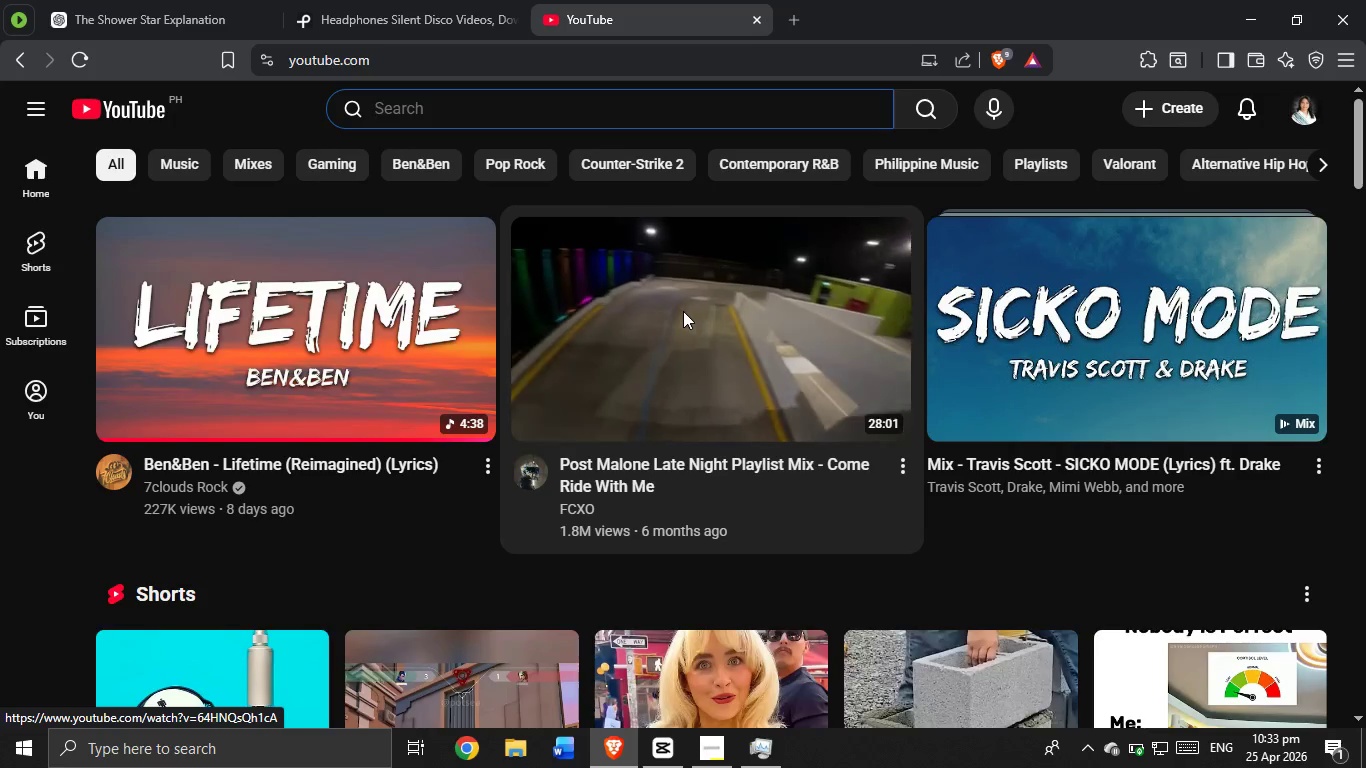 
scroll: coordinate [775, 328], scroll_direction: down, amount: 3.0
 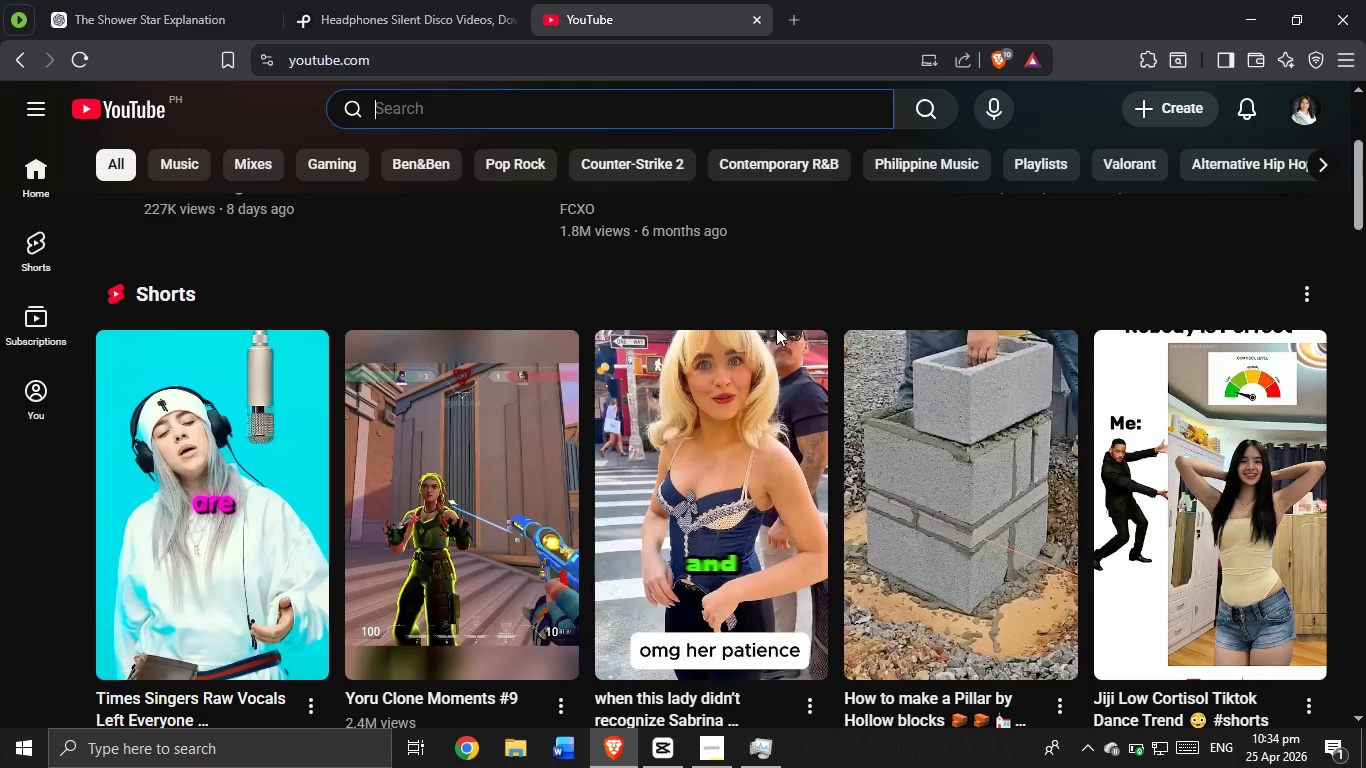 
wait(16.72)
 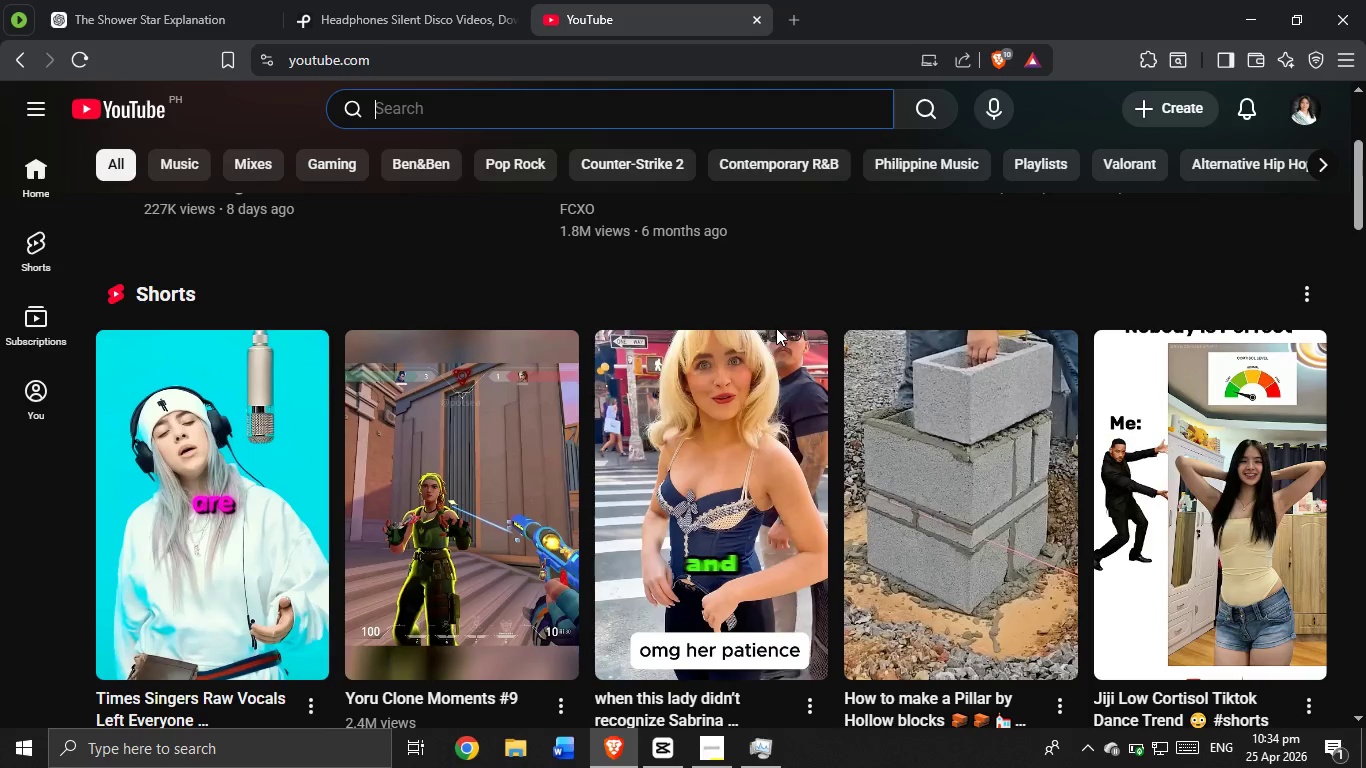 
scroll: coordinate [649, 483], scroll_direction: down, amount: 4.0
 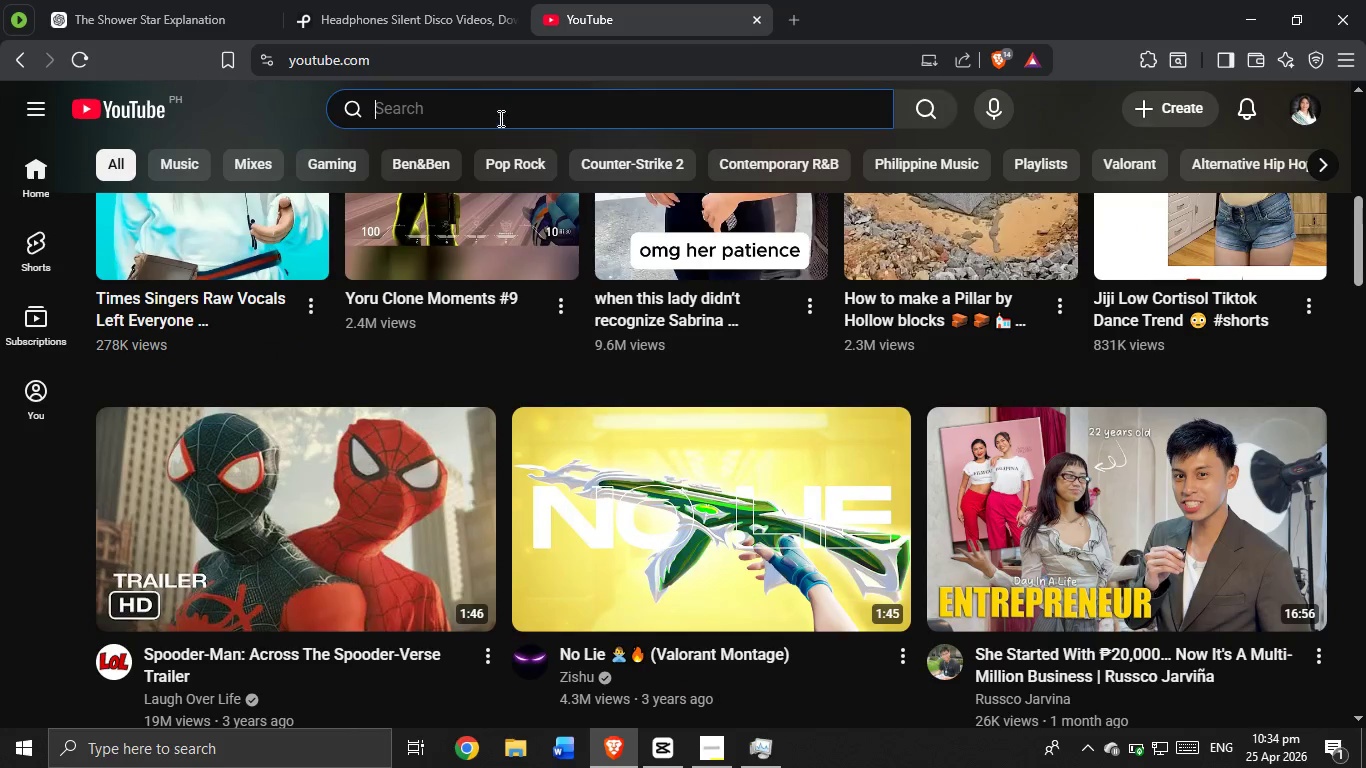 
left_click([499, 115])
 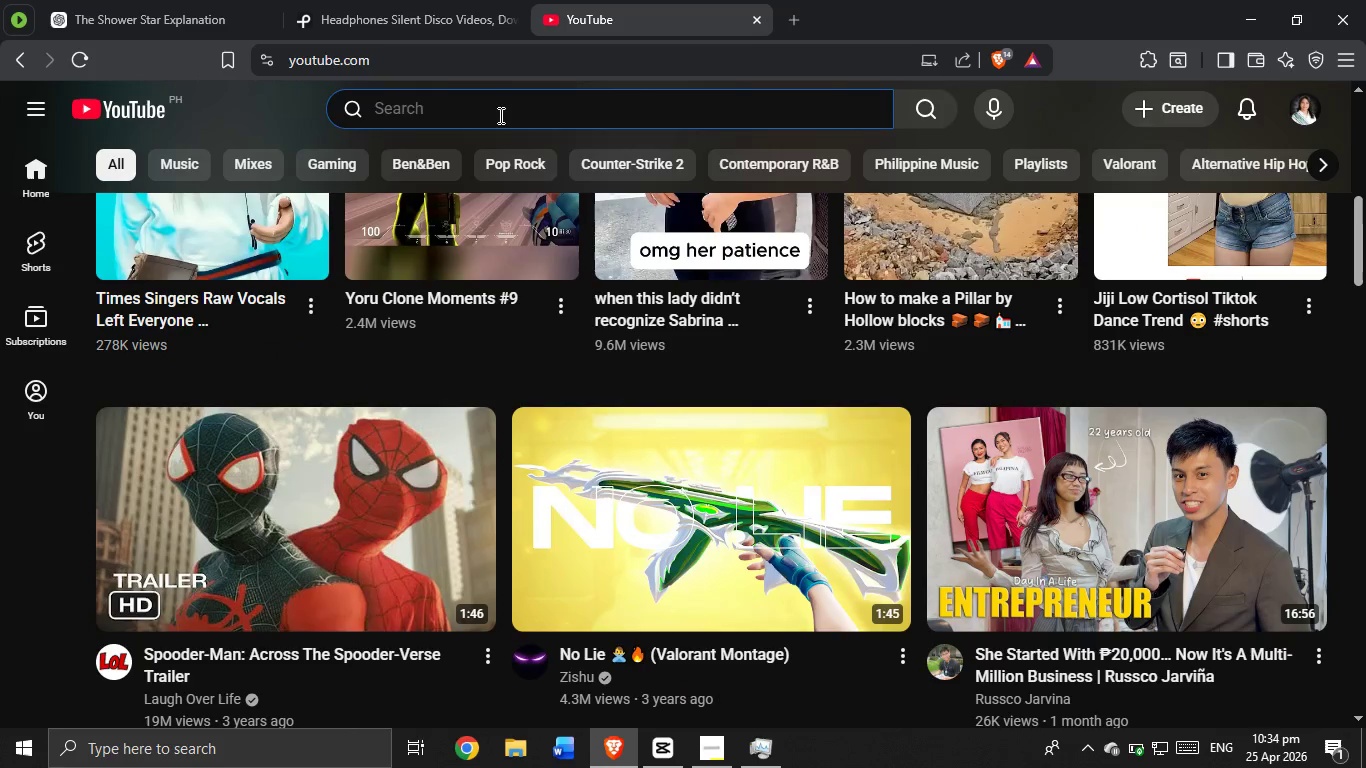 
type(funnt)
key(Backspace)
type(y )
 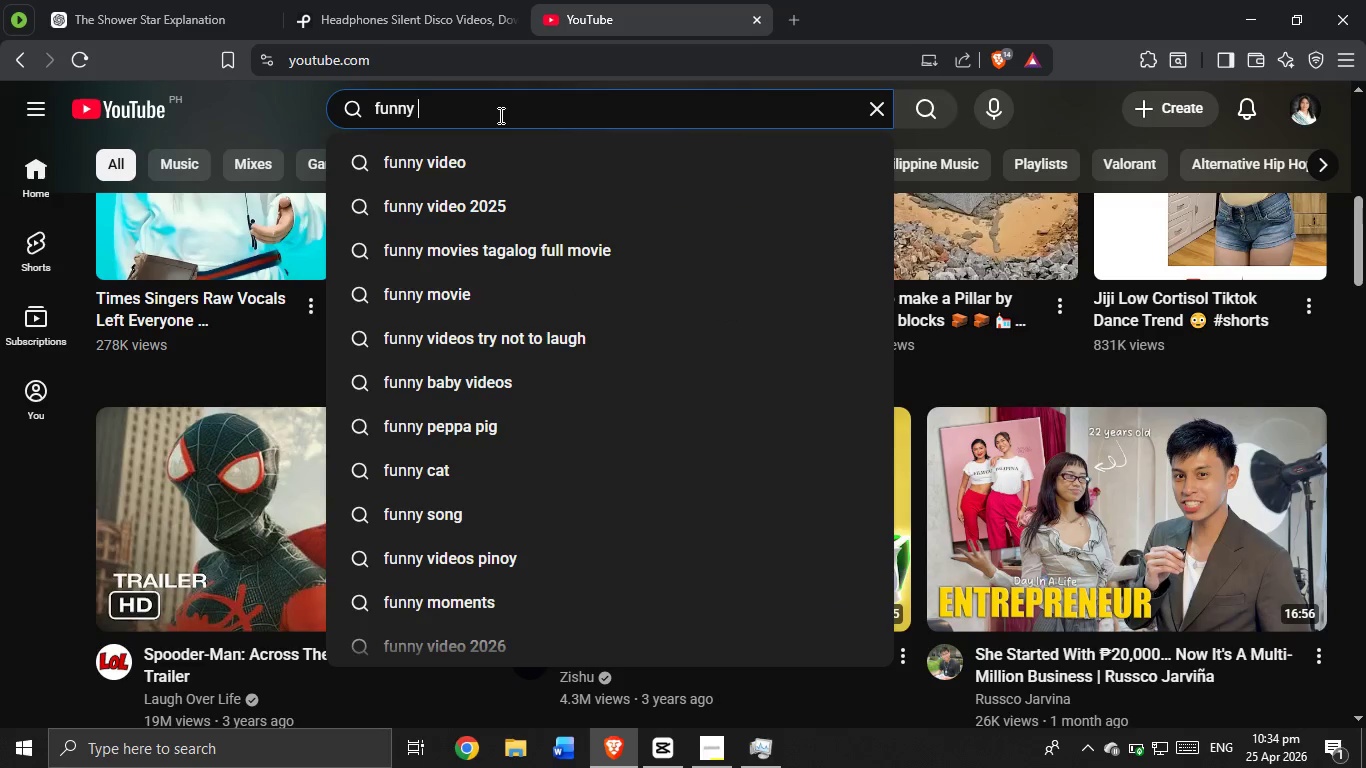 
hold_key(key=Backspace, duration=0.91)
 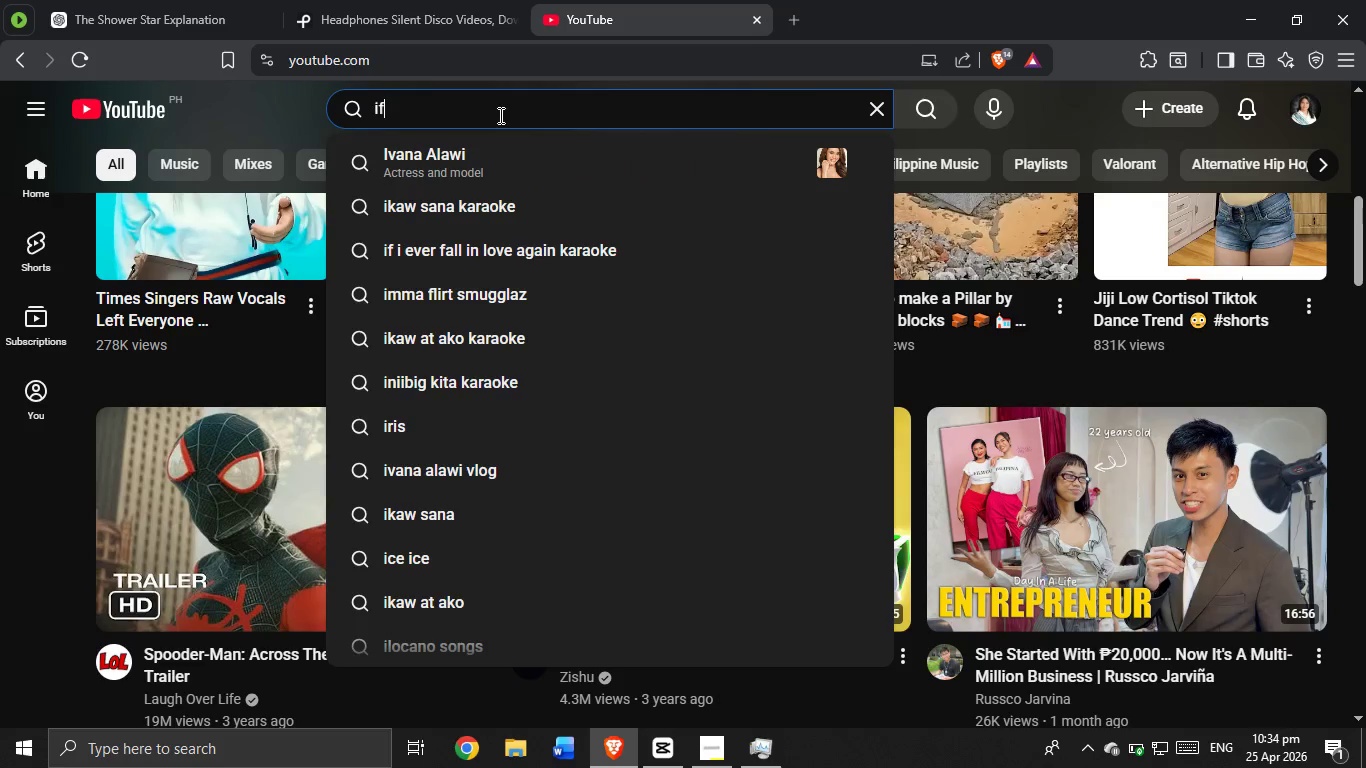 
hold_key(key=Backspace, duration=21.8)
 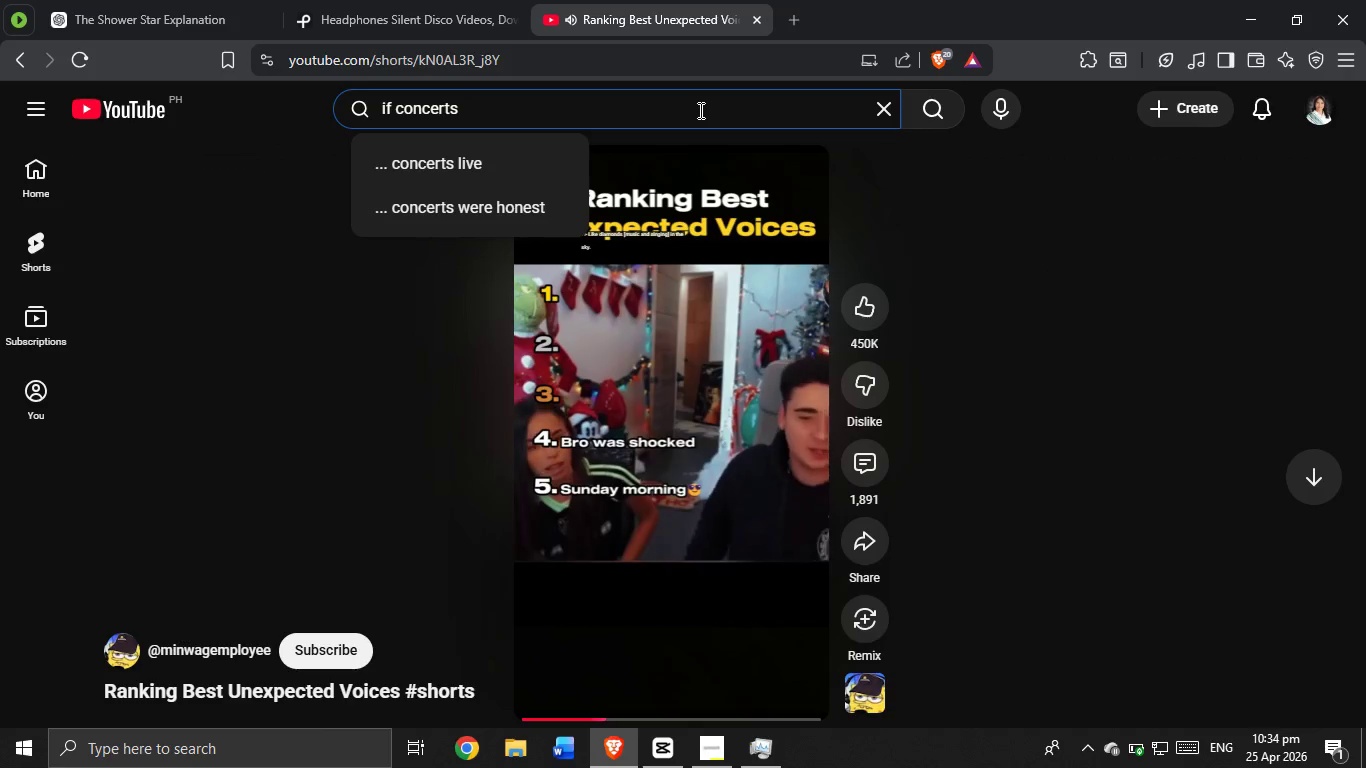 
type(if c)
 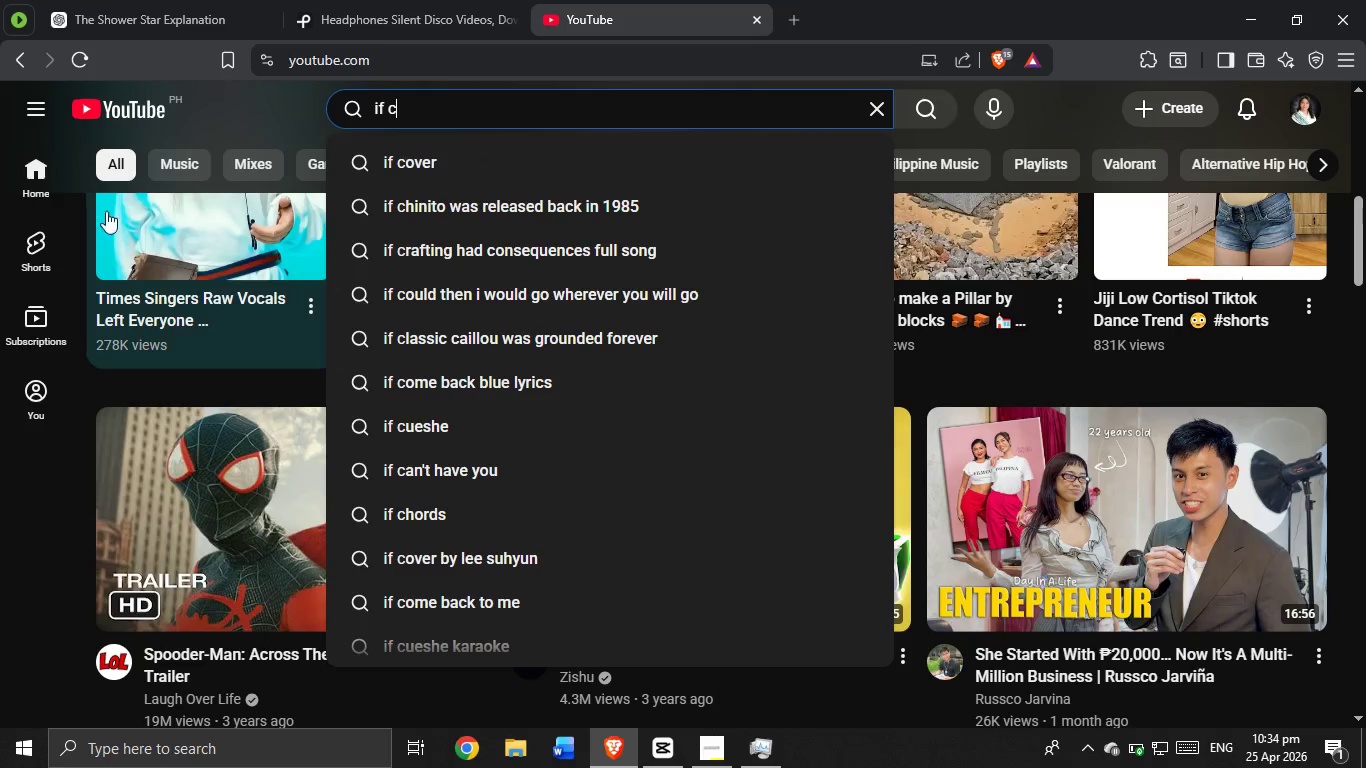 
left_click([37, 277])
 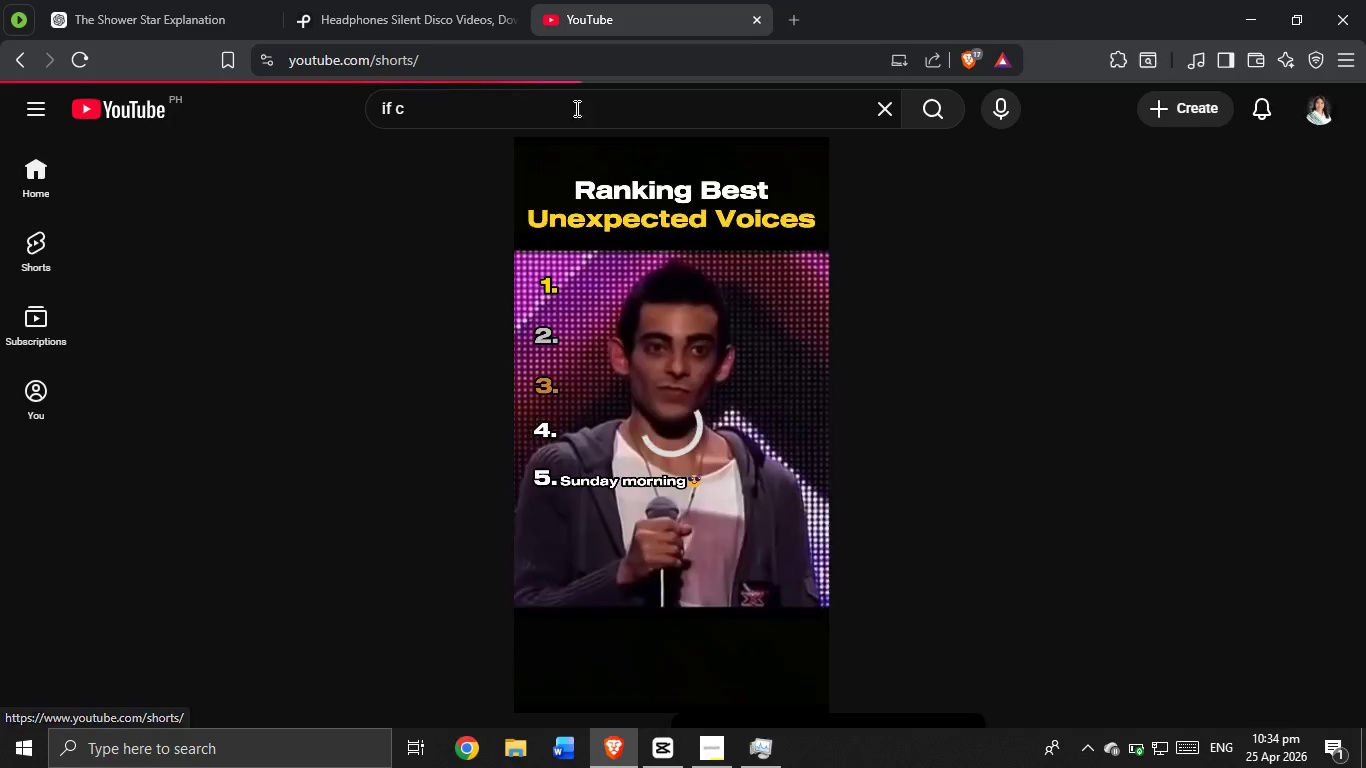 
left_click([526, 114])
 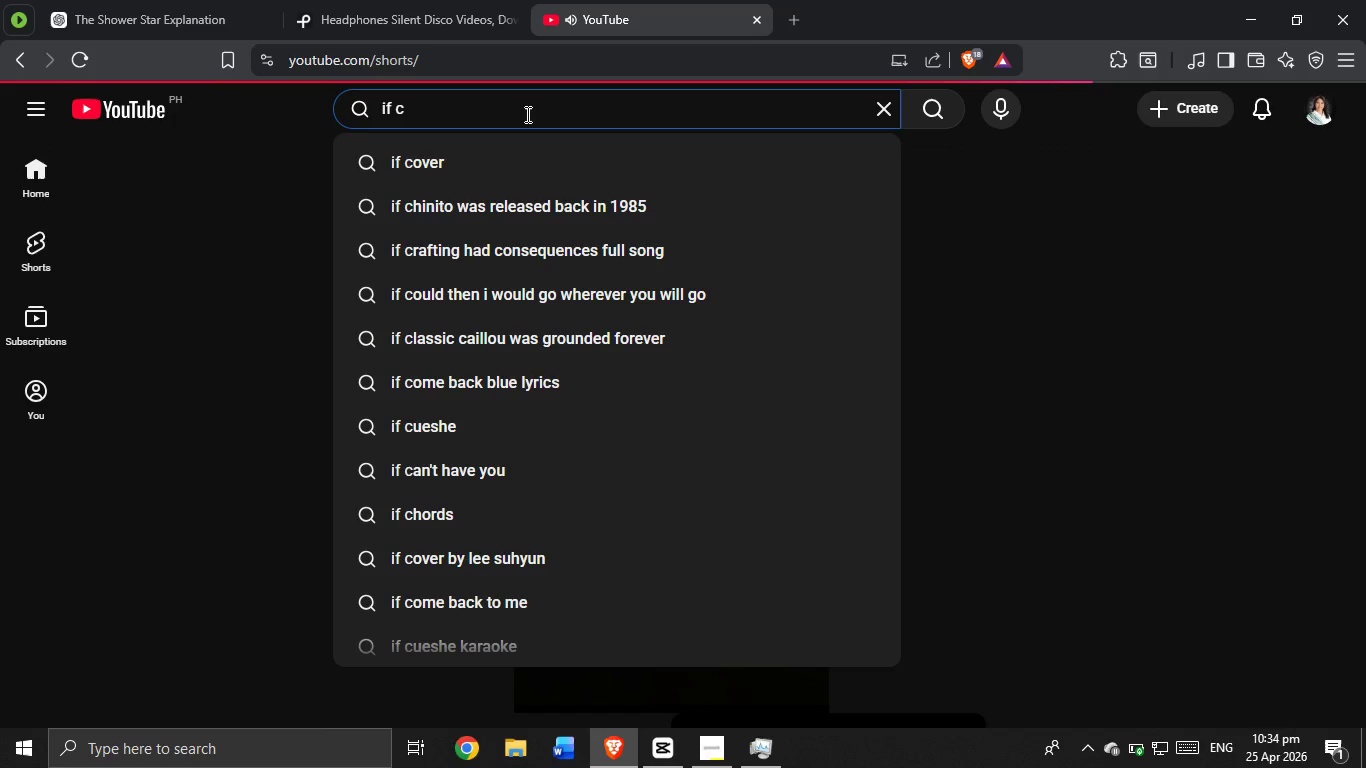 
type(oncert)
 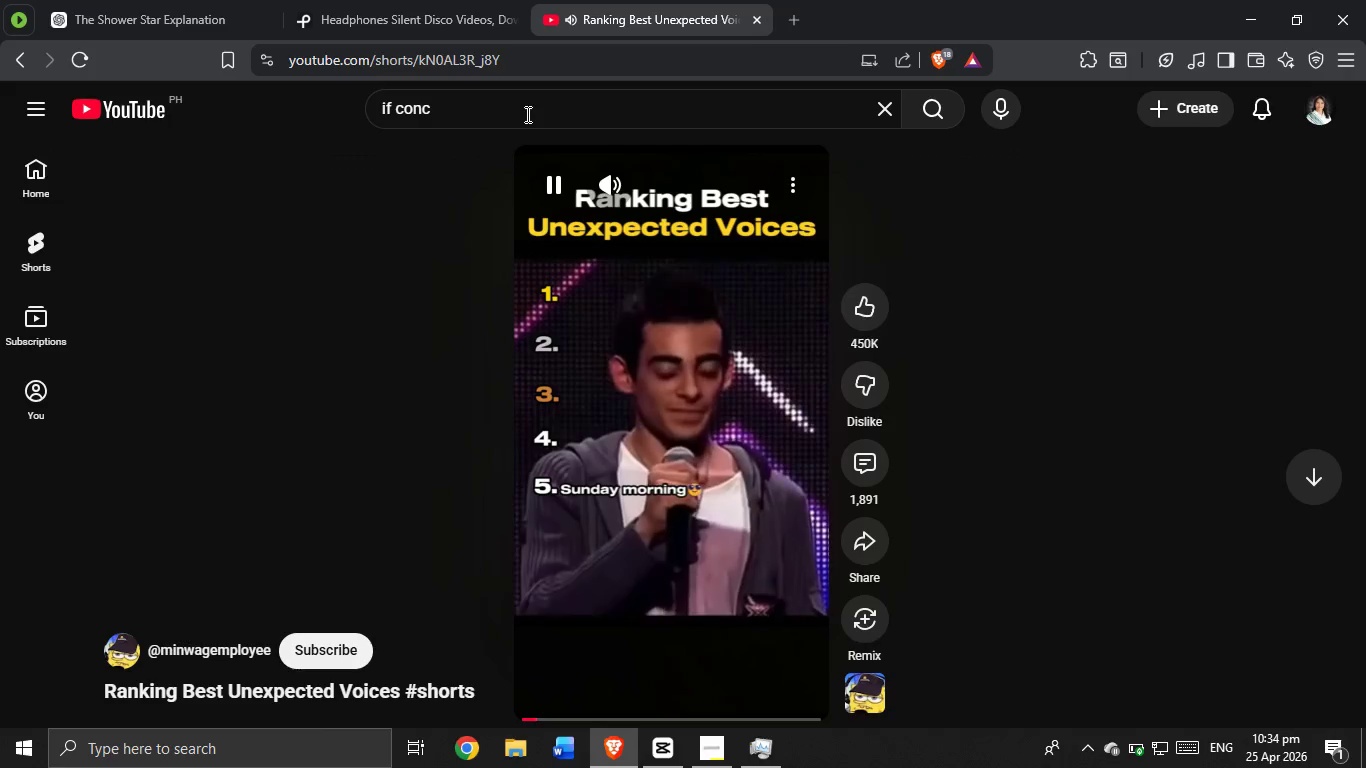 
left_click([507, 114])
 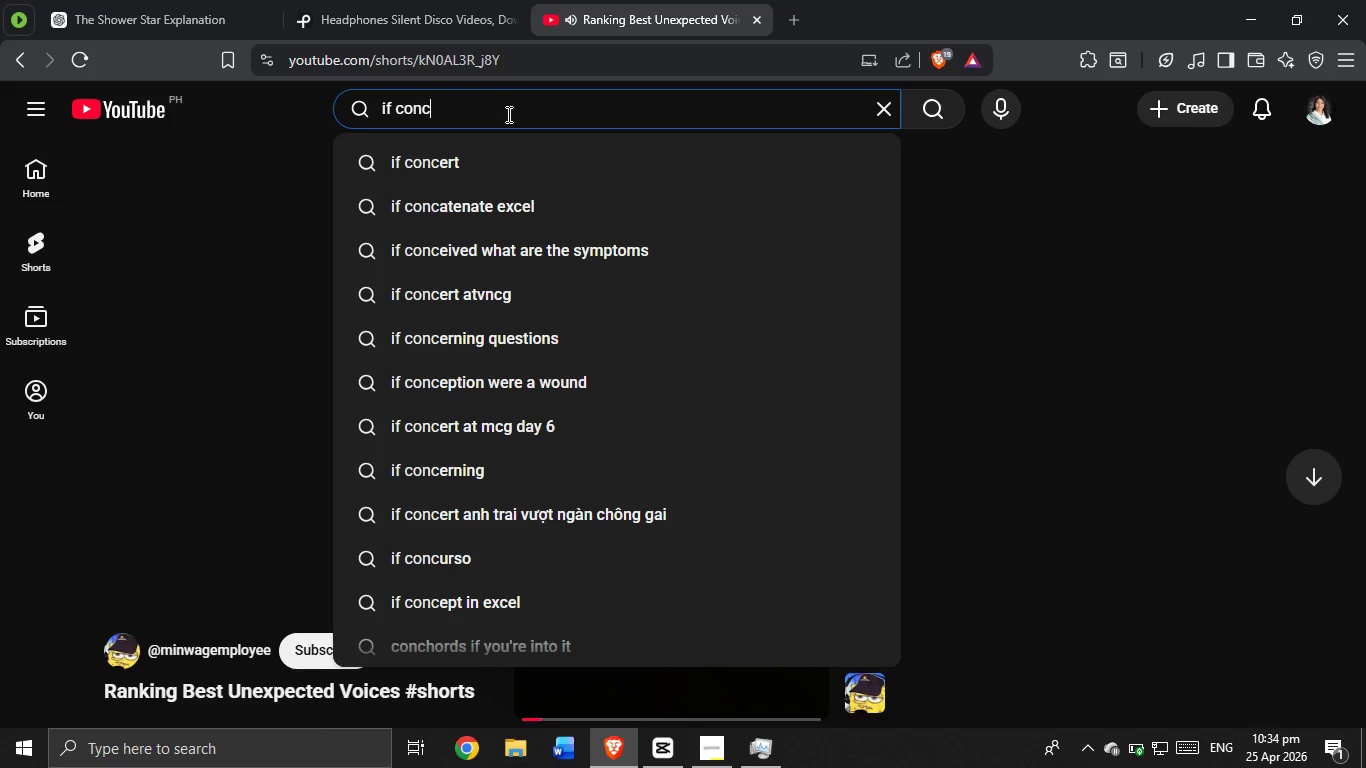 
type(er[VolumeUp][VolumeUp][VolumeUp][VolumeUp][VolumeUp][VolumeUp])
 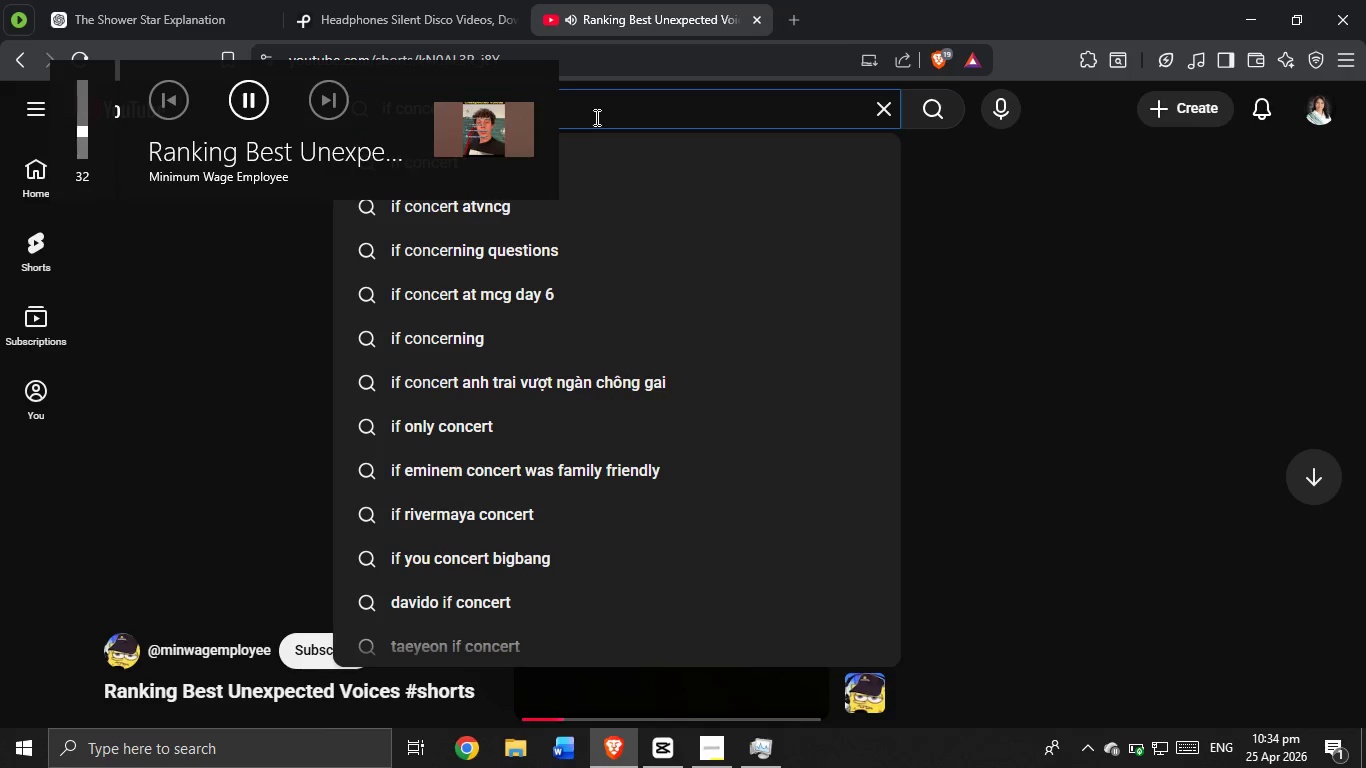 
left_click([1077, 339])
 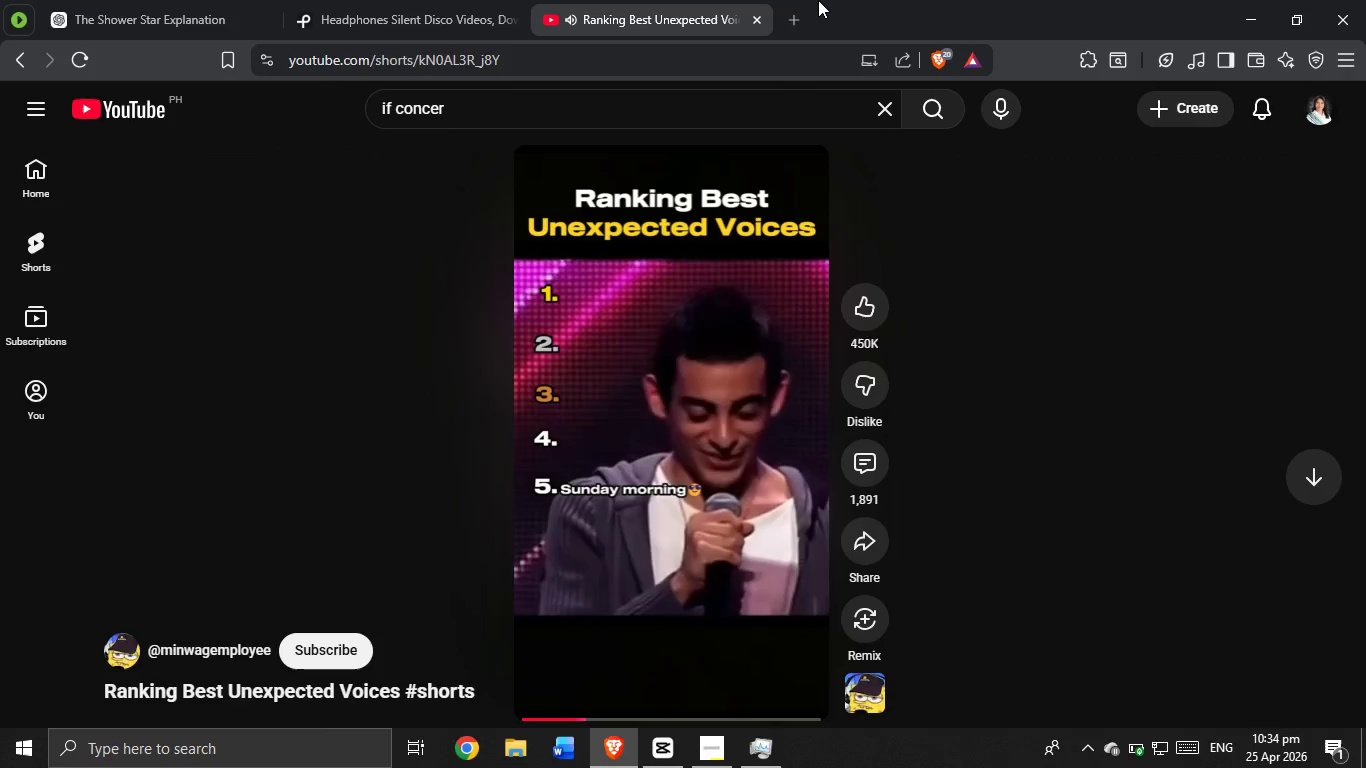 
left_click([699, 110])
 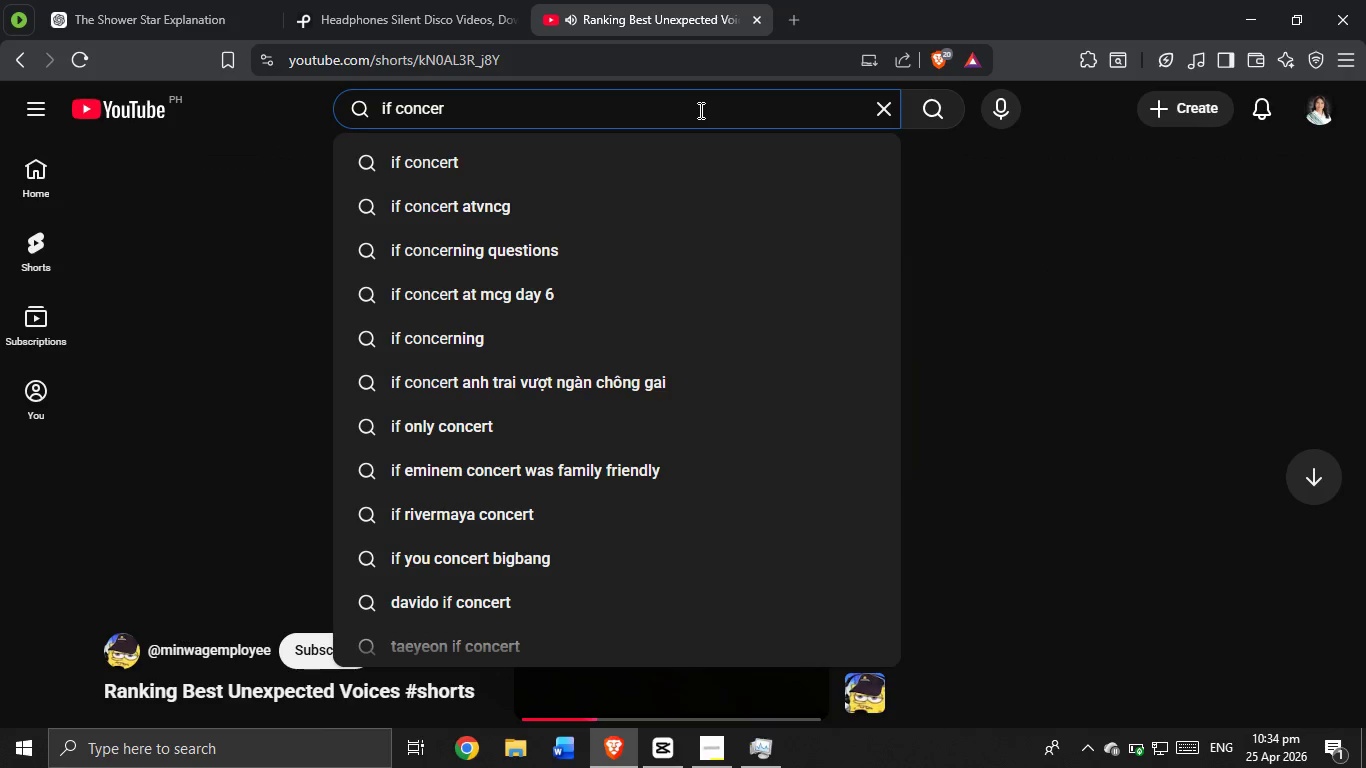 
type(tss )
key(Backspace)
key(Backspace)
key(Backspace)
key(Backspace)
key(Backspace)
type(idols sang only in acapella)
 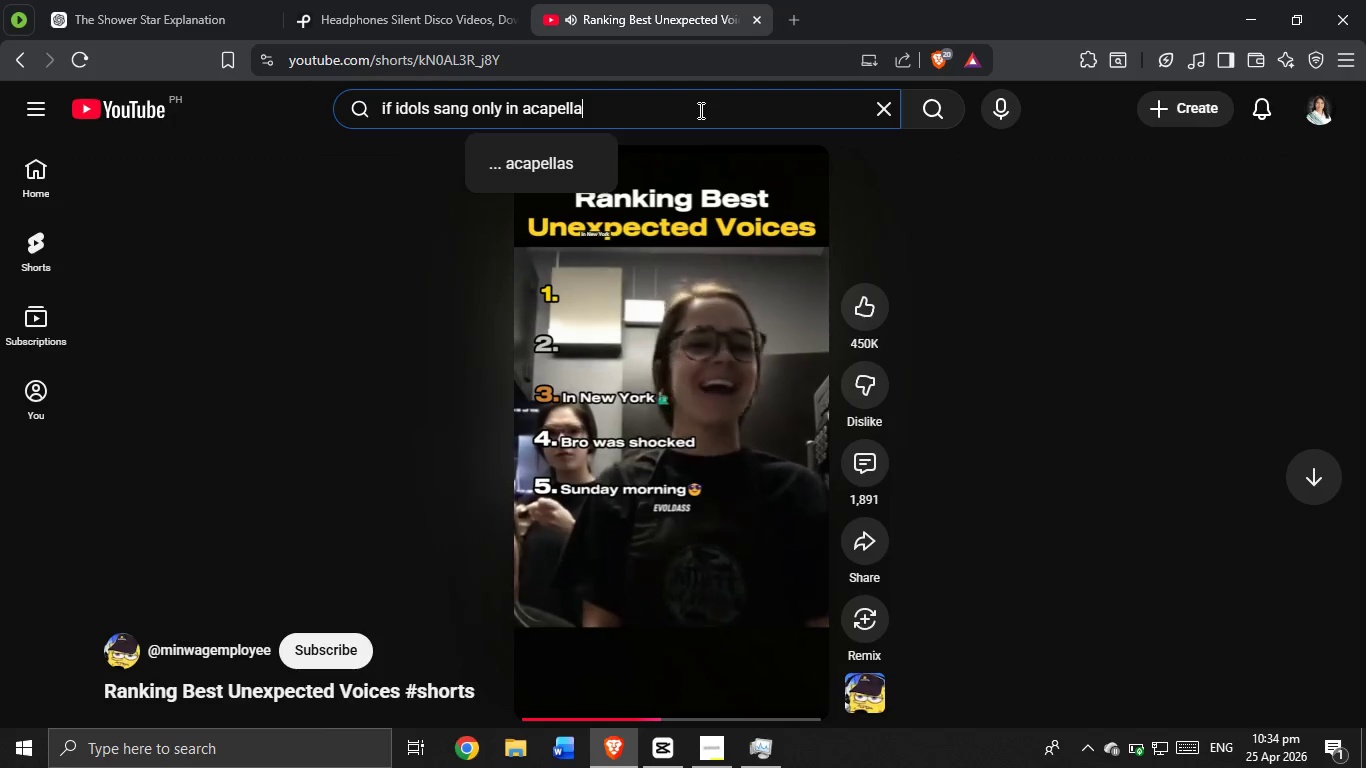 
key(Enter)
 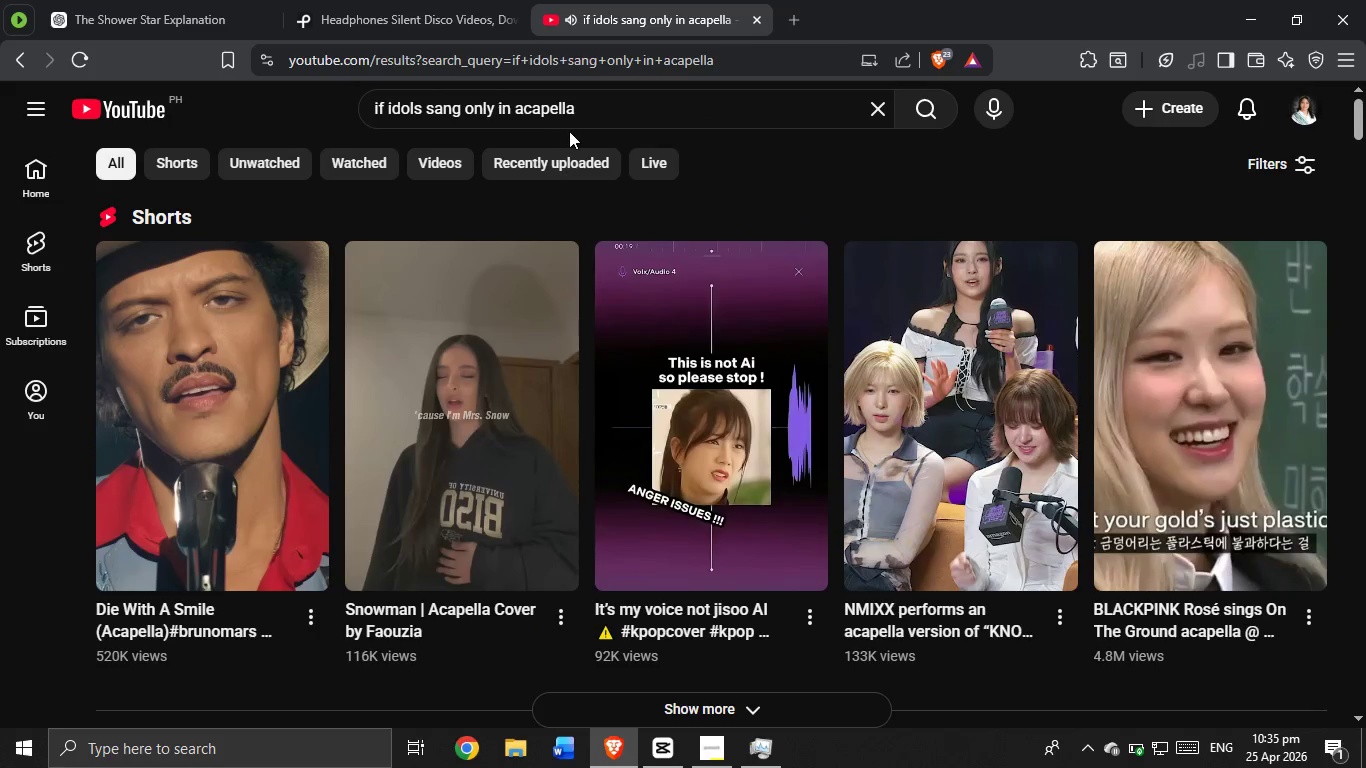 
left_click([586, 115])
 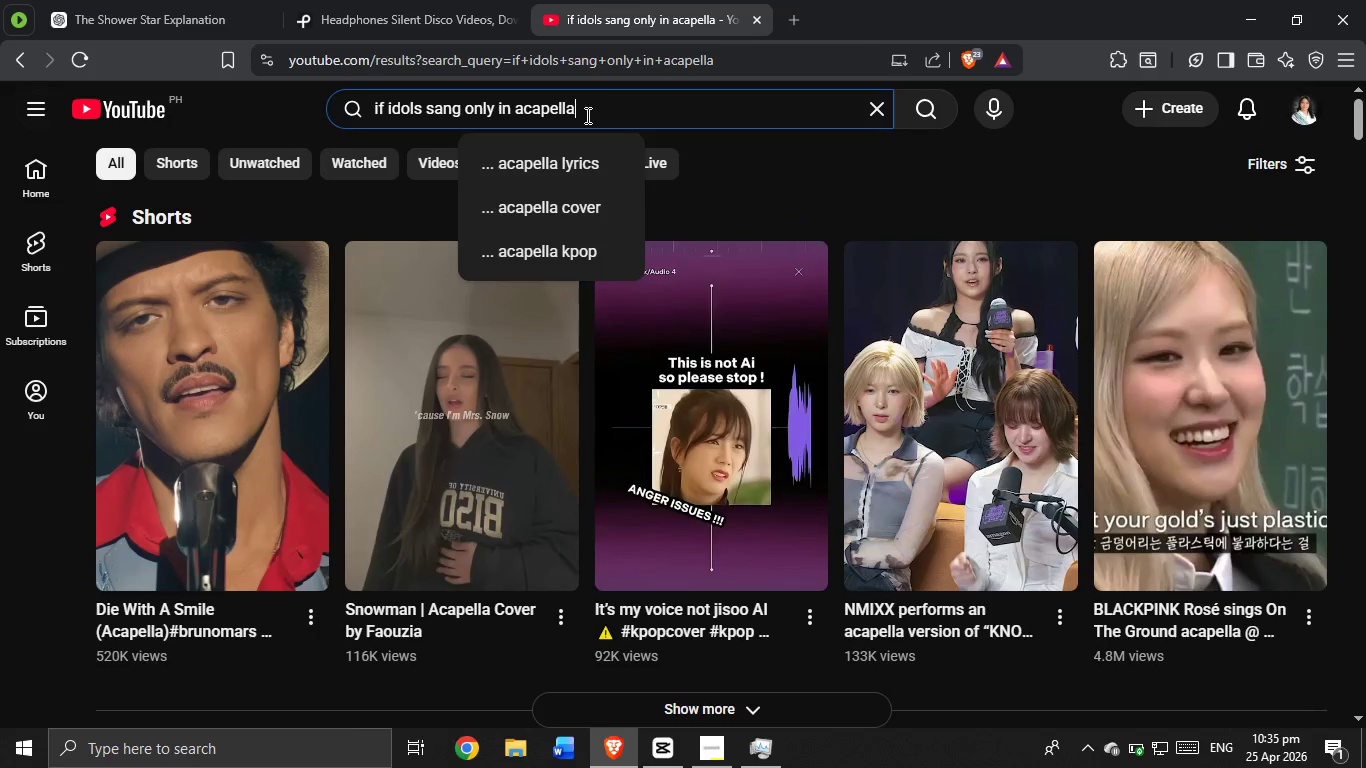 
type( funny)
 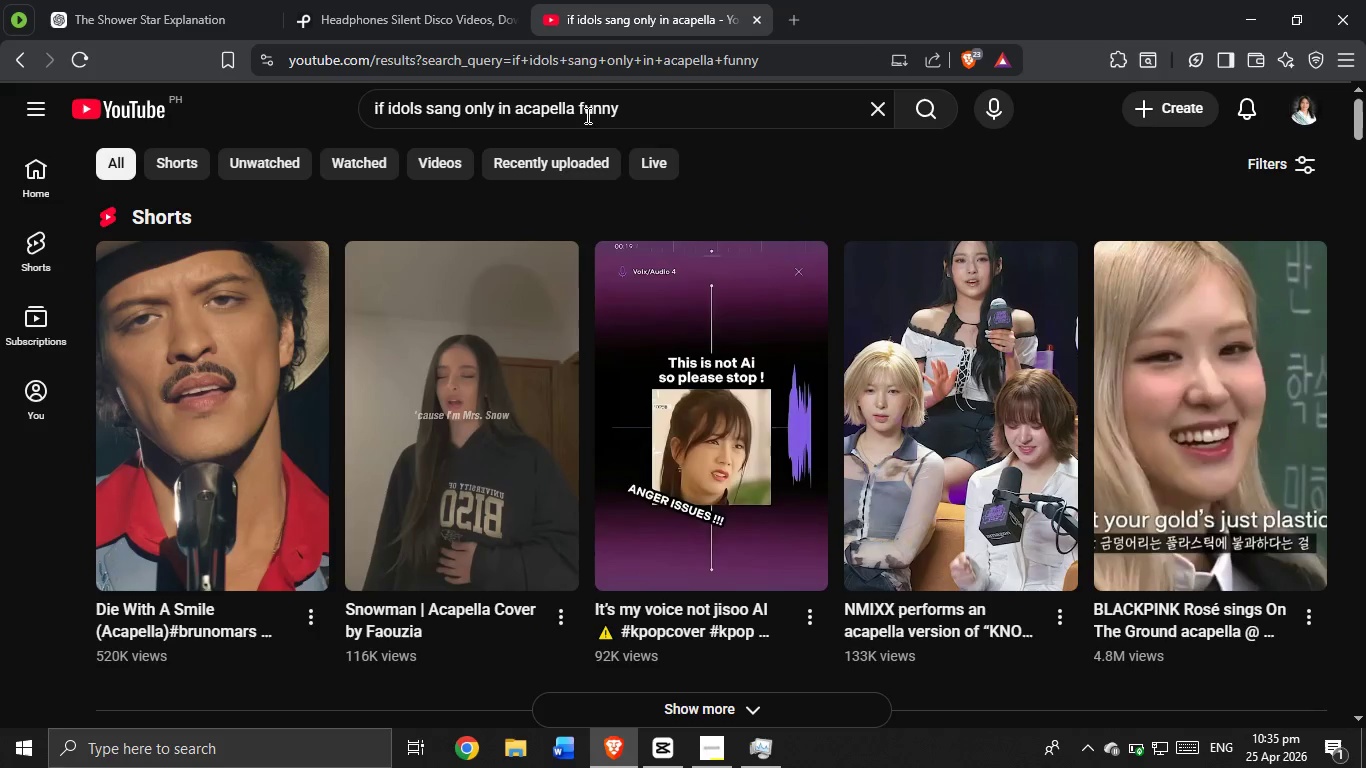 
key(Enter)
 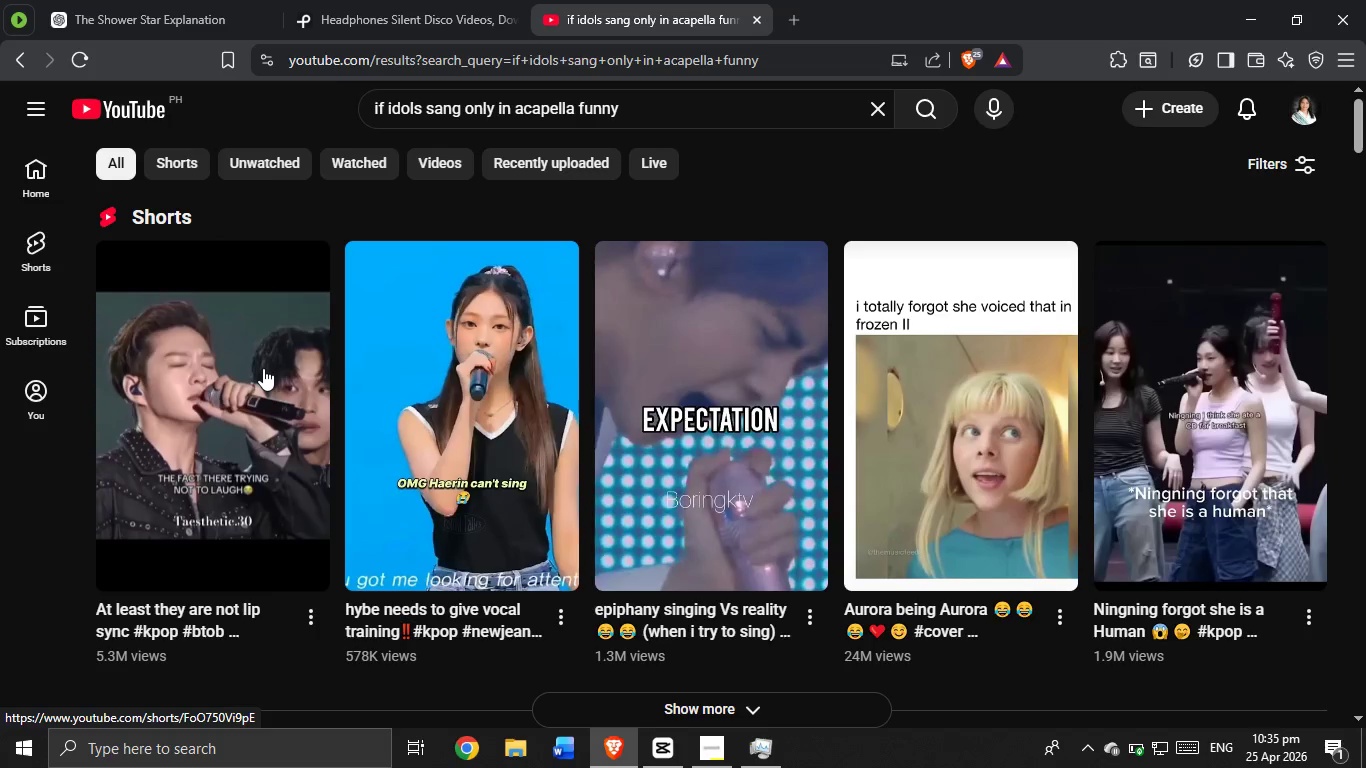 
left_click([263, 368])
 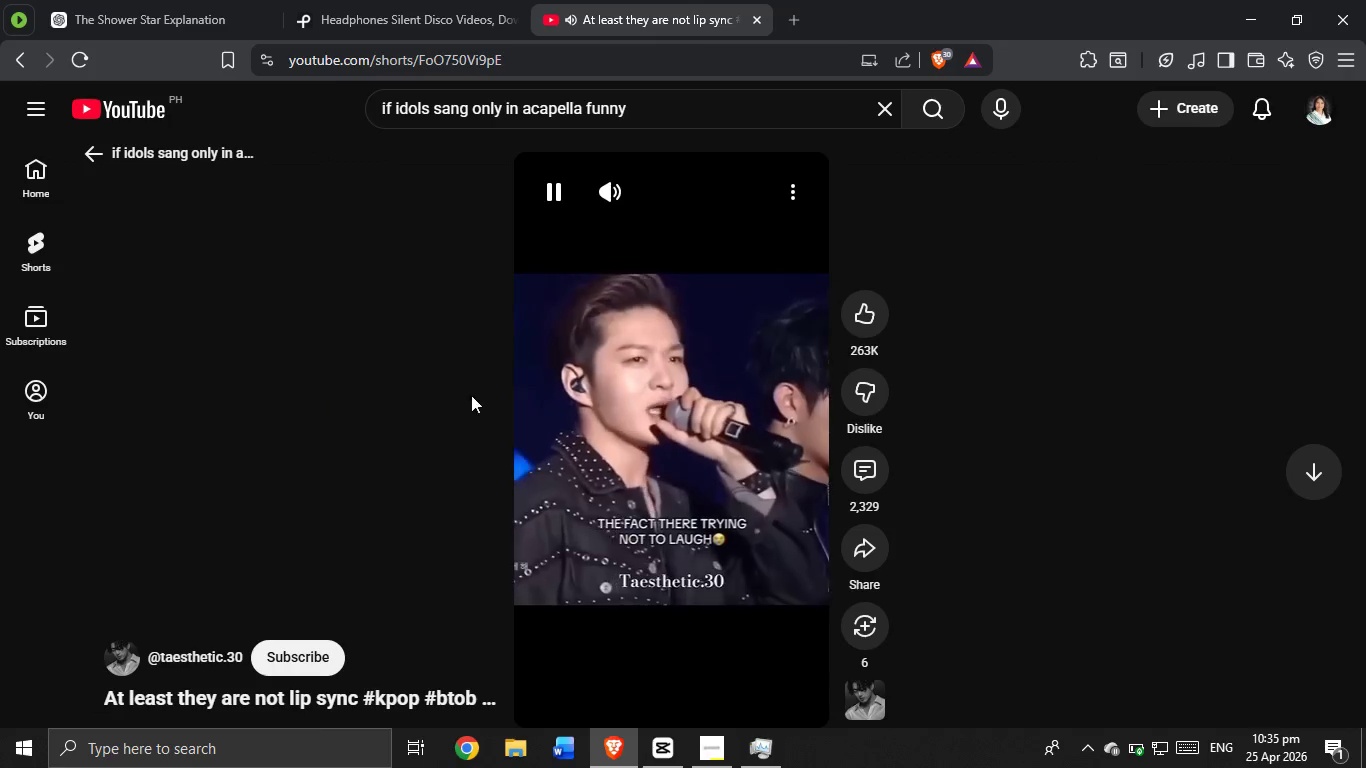 
key(VolumeUp)
 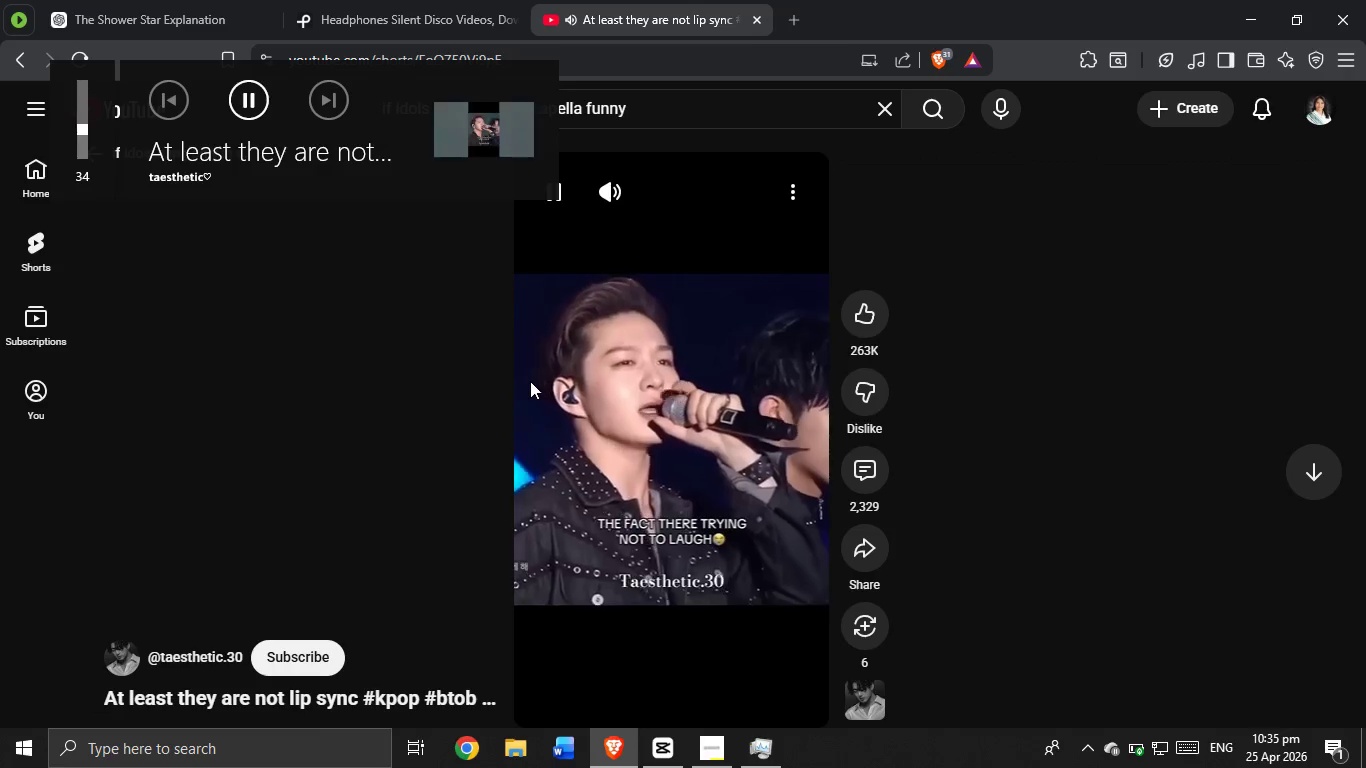 
key(VolumeUp)
 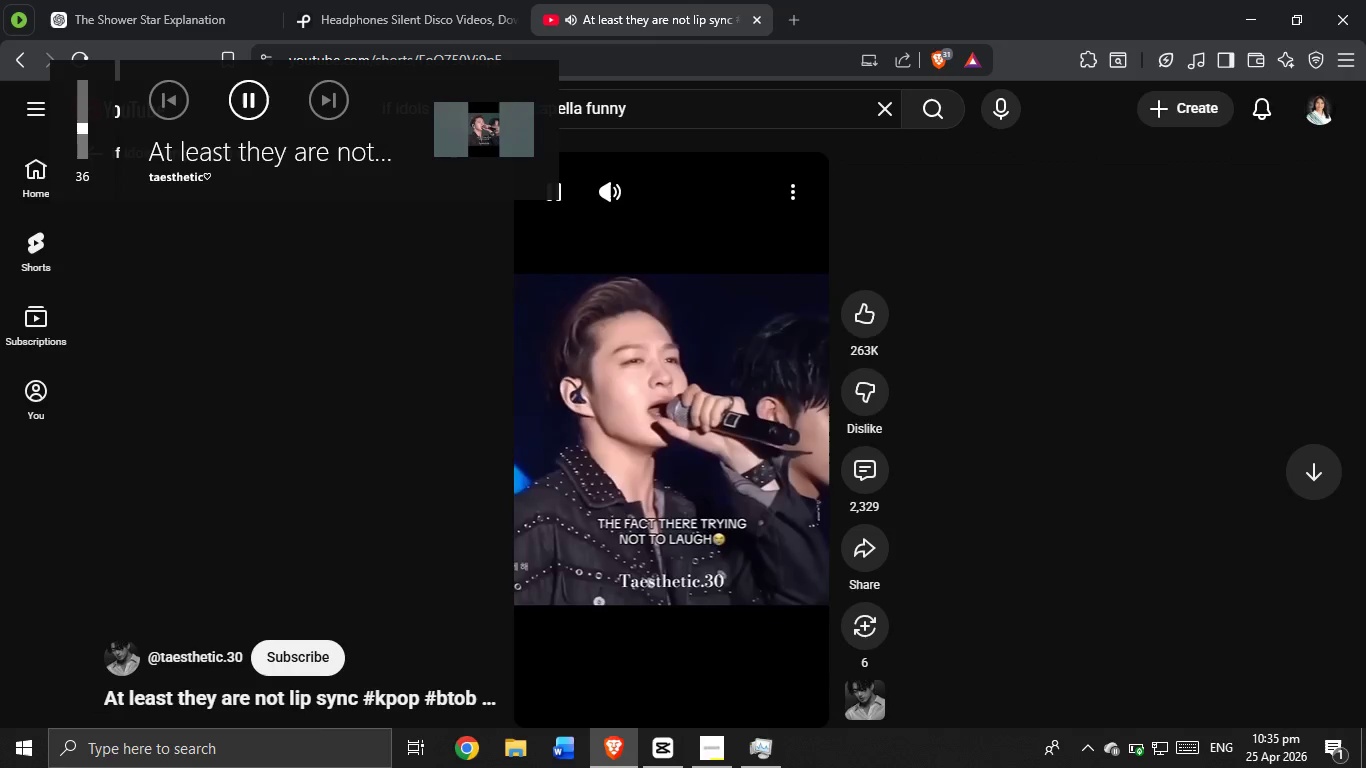 
key(VolumeUp)
 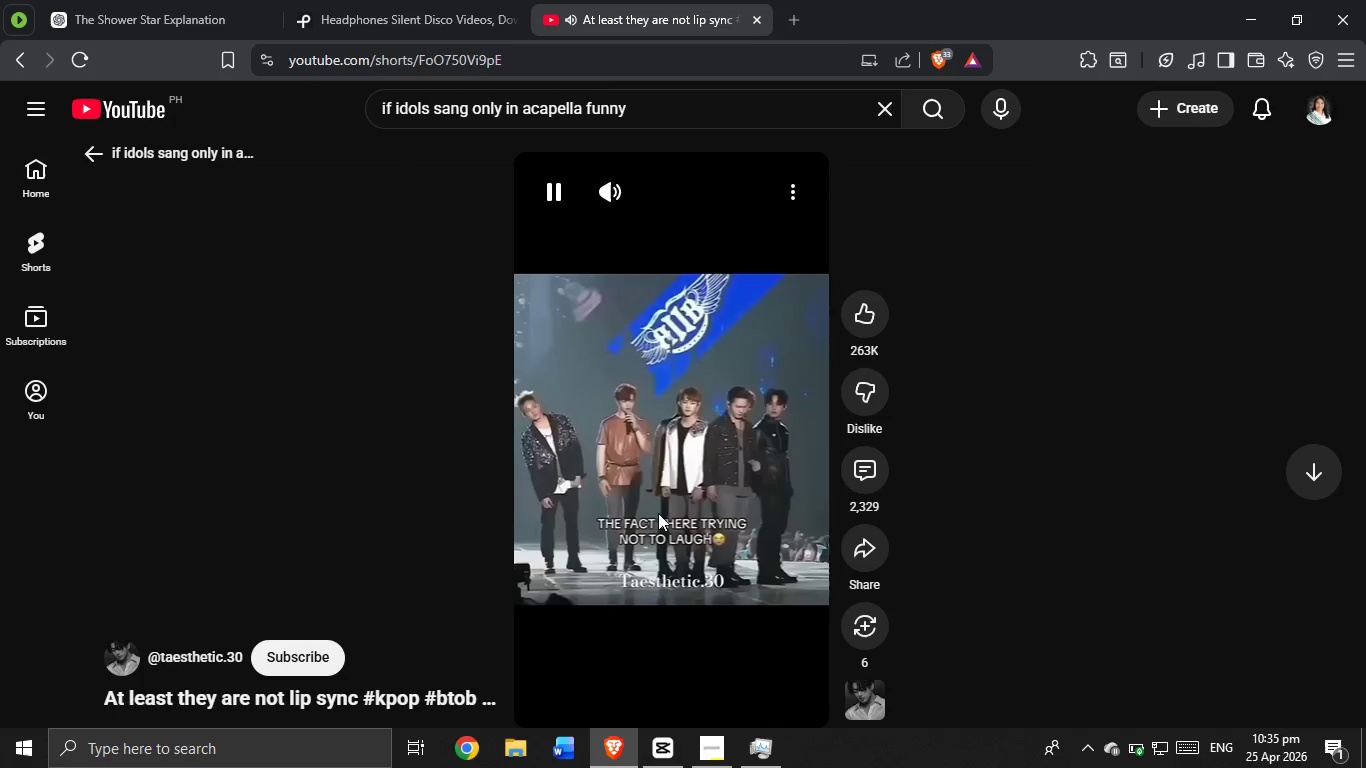 
wait(12.28)
 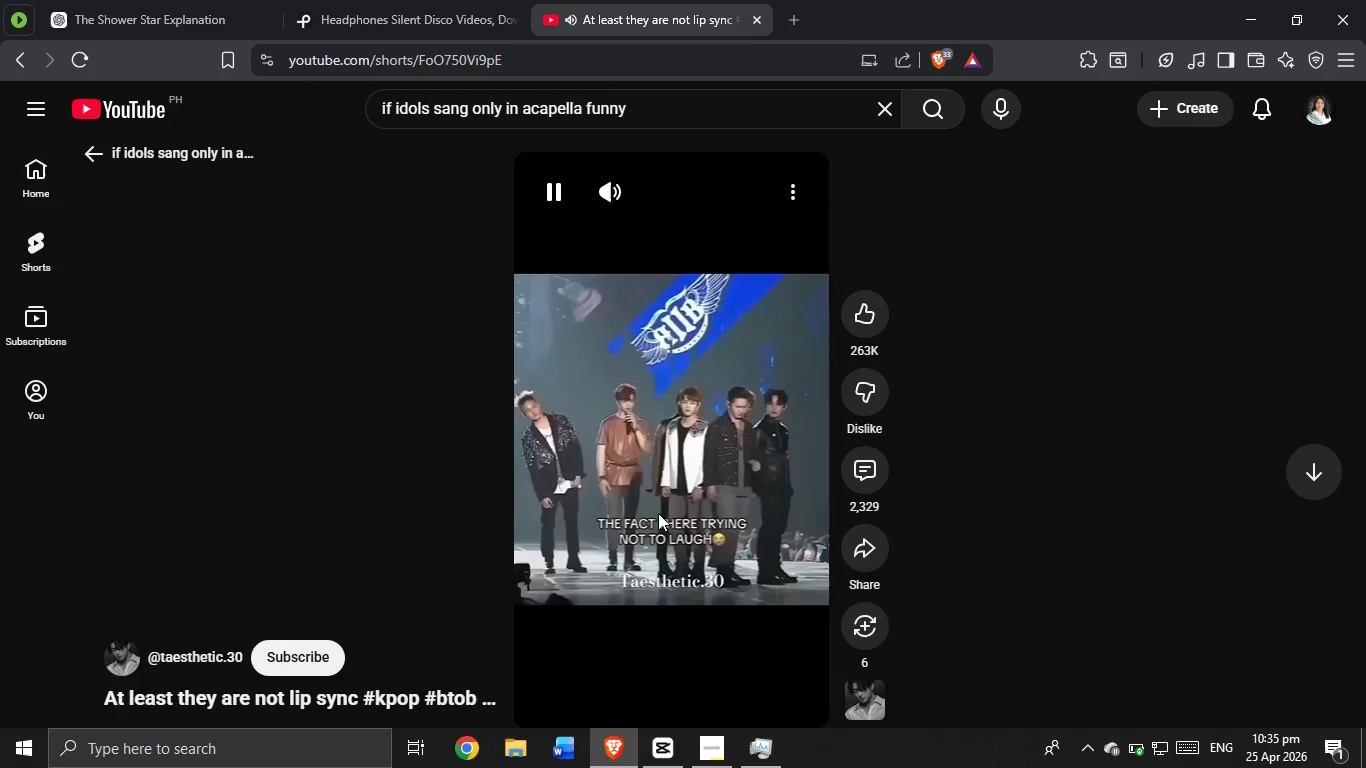 
scroll: coordinate [683, 395], scroll_direction: down, amount: 2.0
 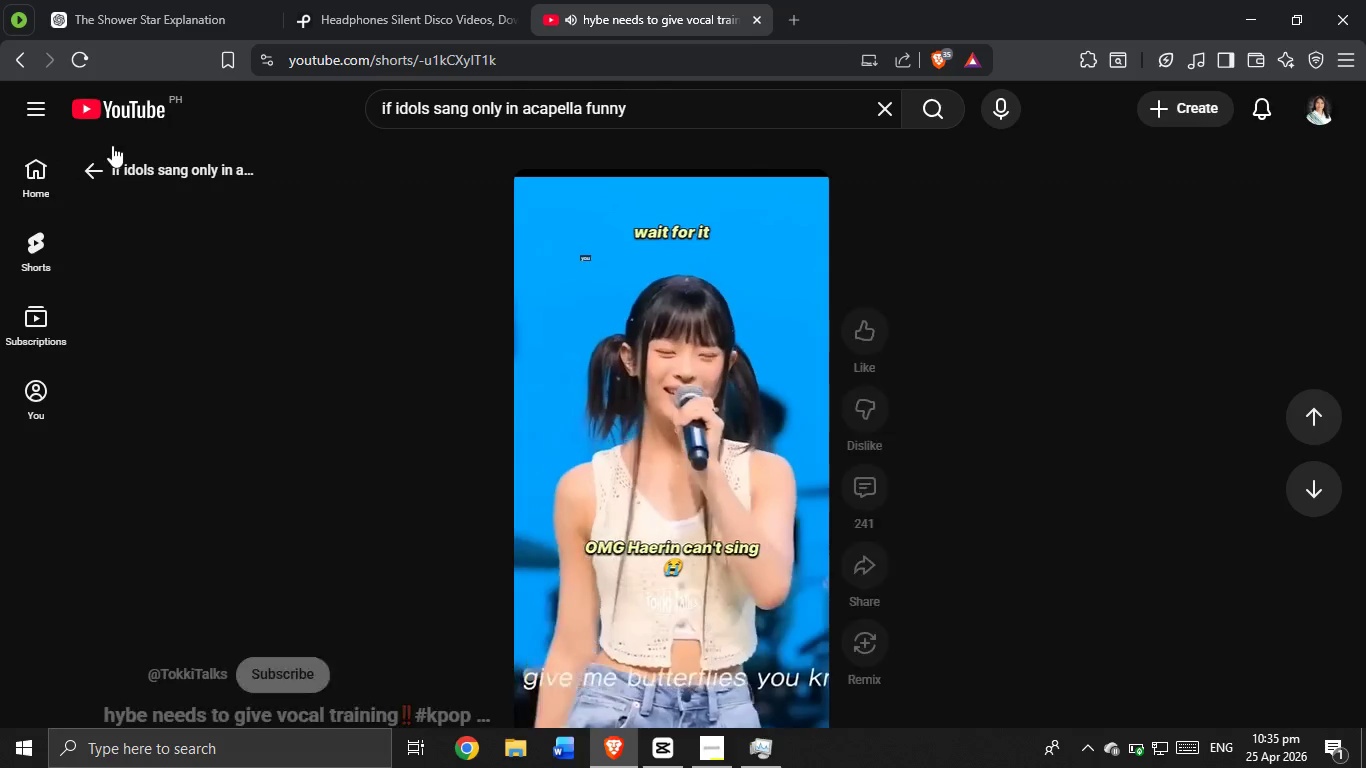 
left_click([100, 174])
 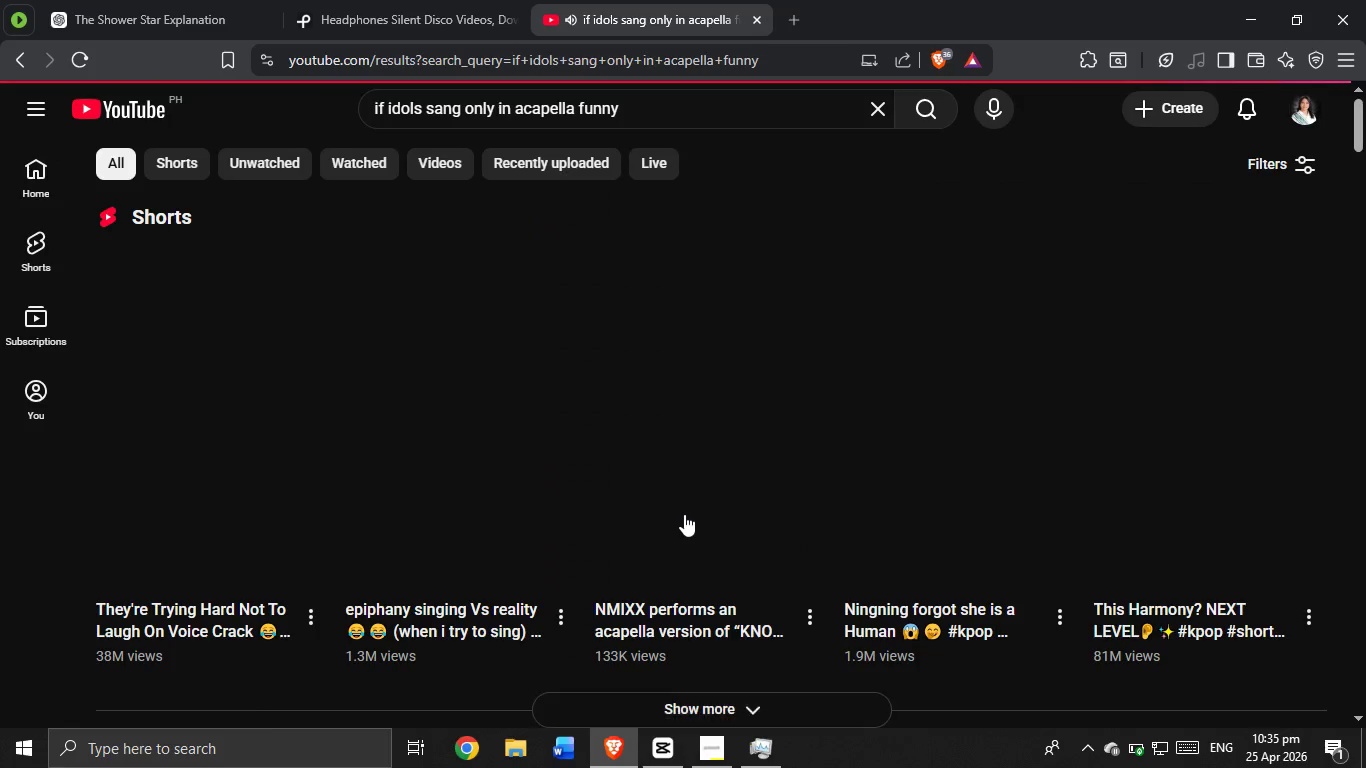 
scroll: coordinate [439, 257], scroll_direction: down, amount: 15.0
 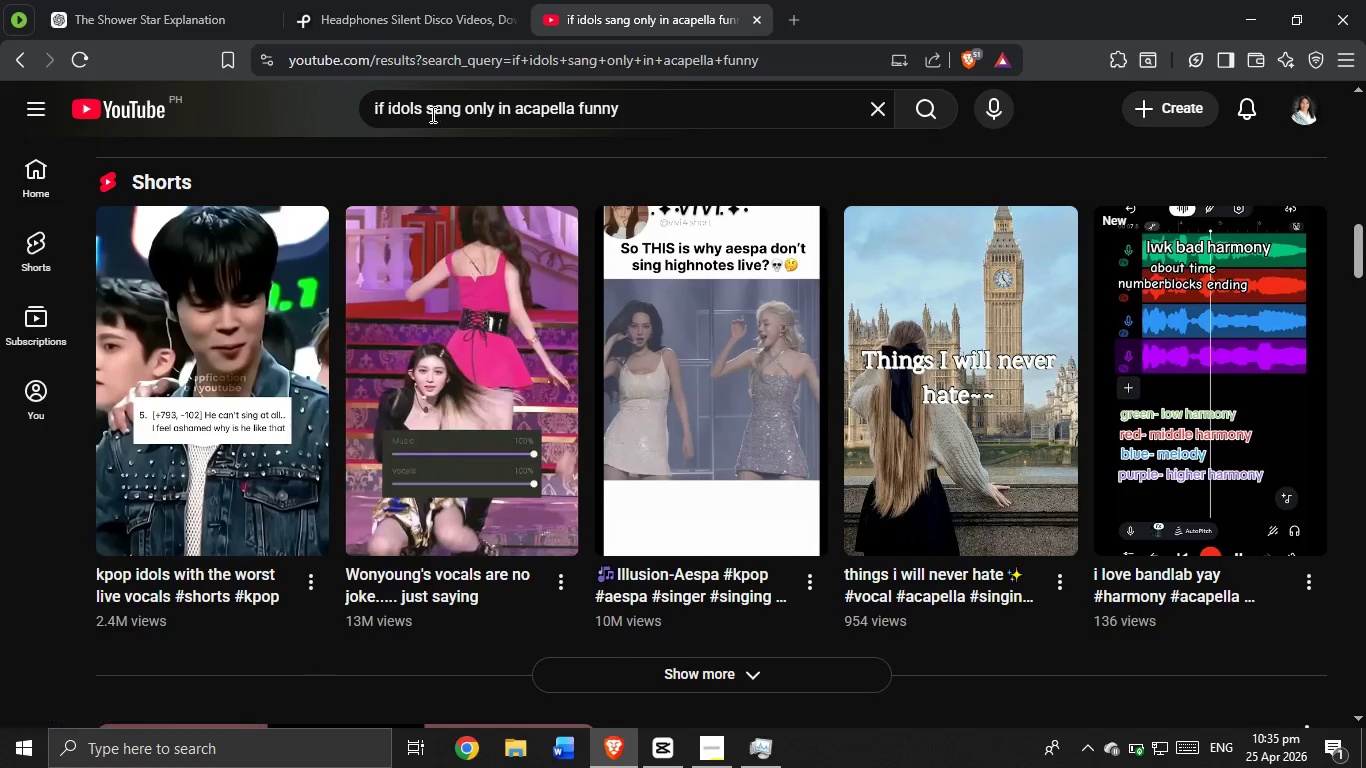 
left_click([423, 111])
 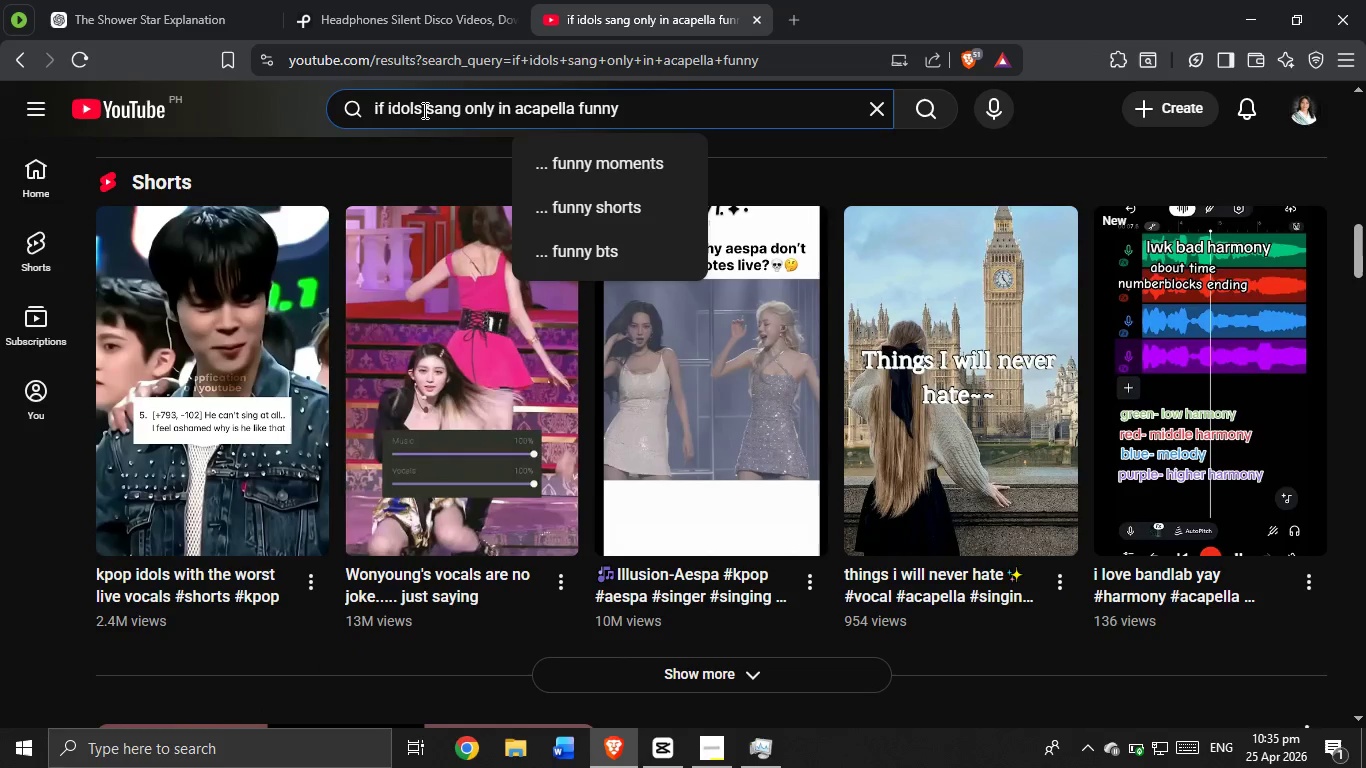 
key(Backspace)
key(Backspace)
key(Backspace)
key(Backspace)
key(Backspace)
type(singers)
 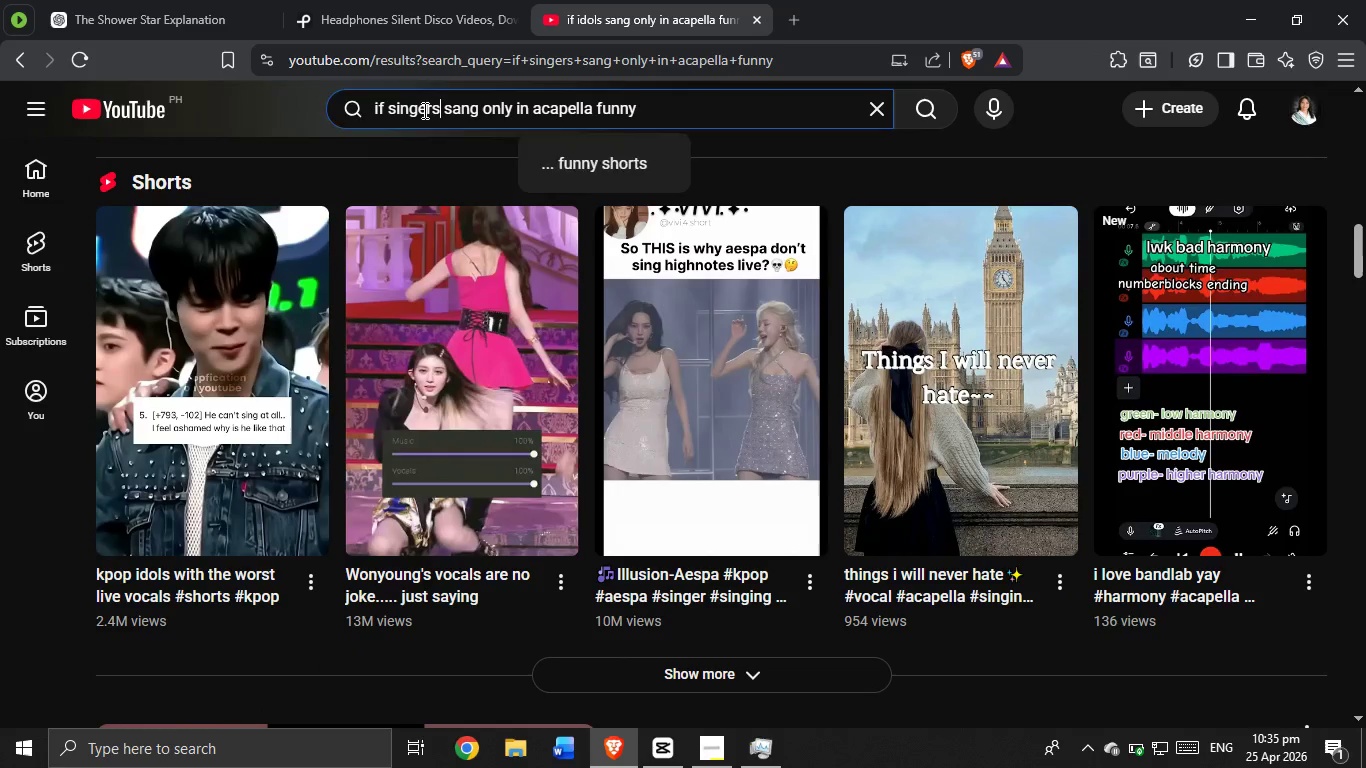 
key(Enter)
 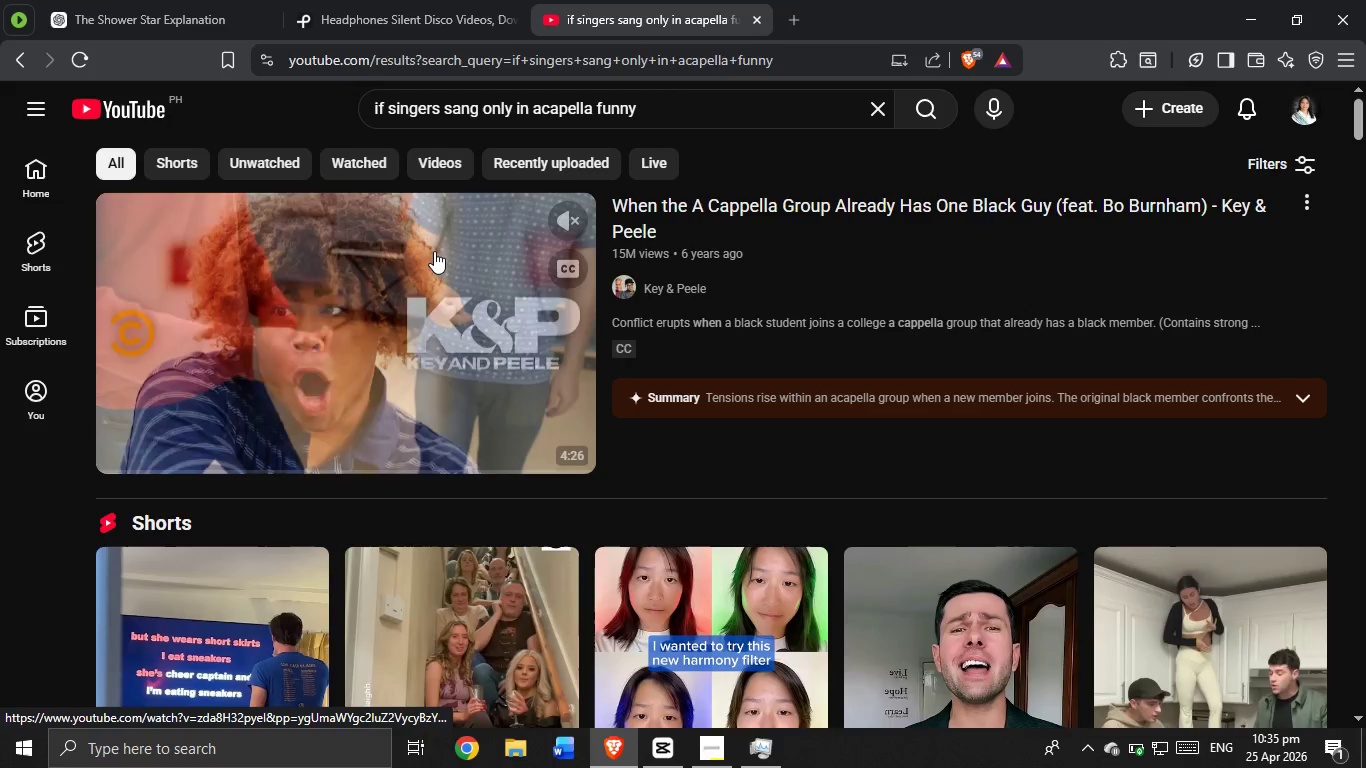 
scroll: coordinate [719, 213], scroll_direction: down, amount: 16.0
 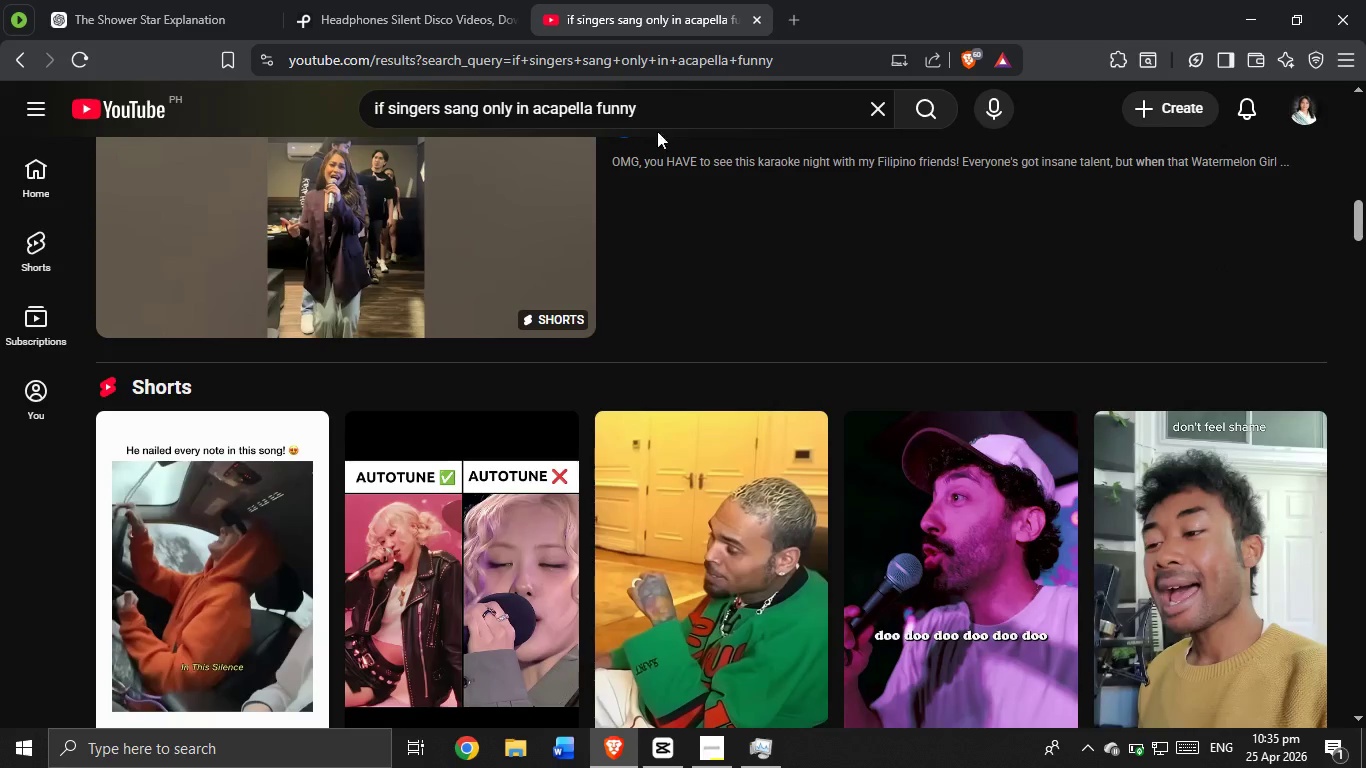 
left_click([662, 119])
 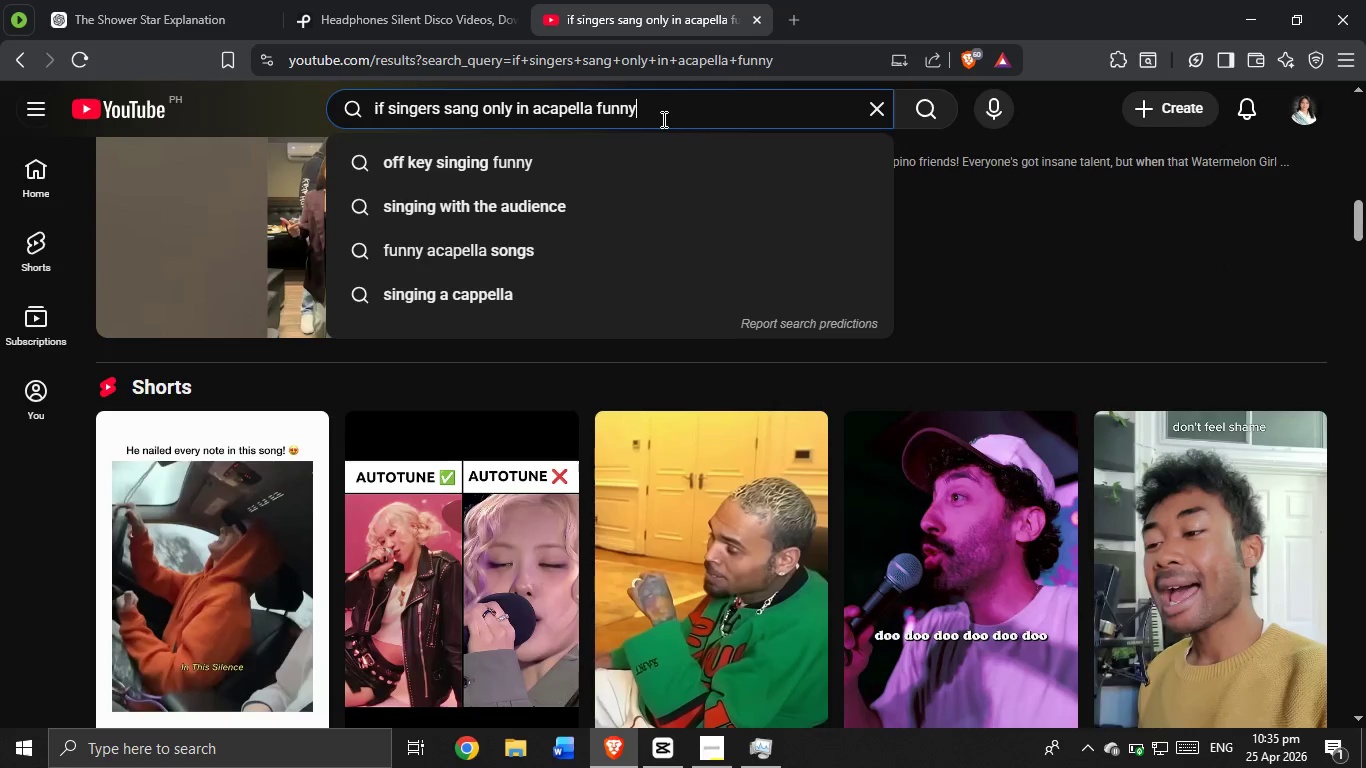 
type( tiktok)
 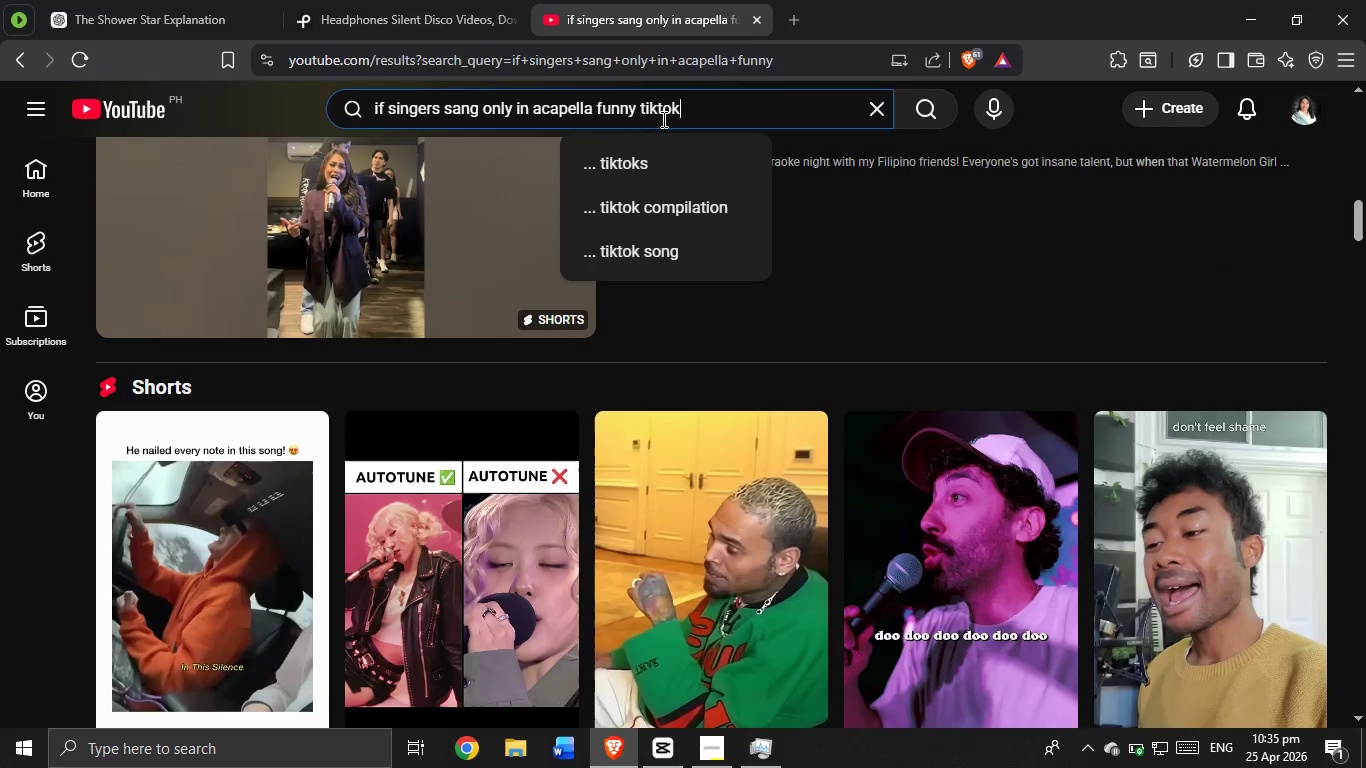 
key(Enter)
 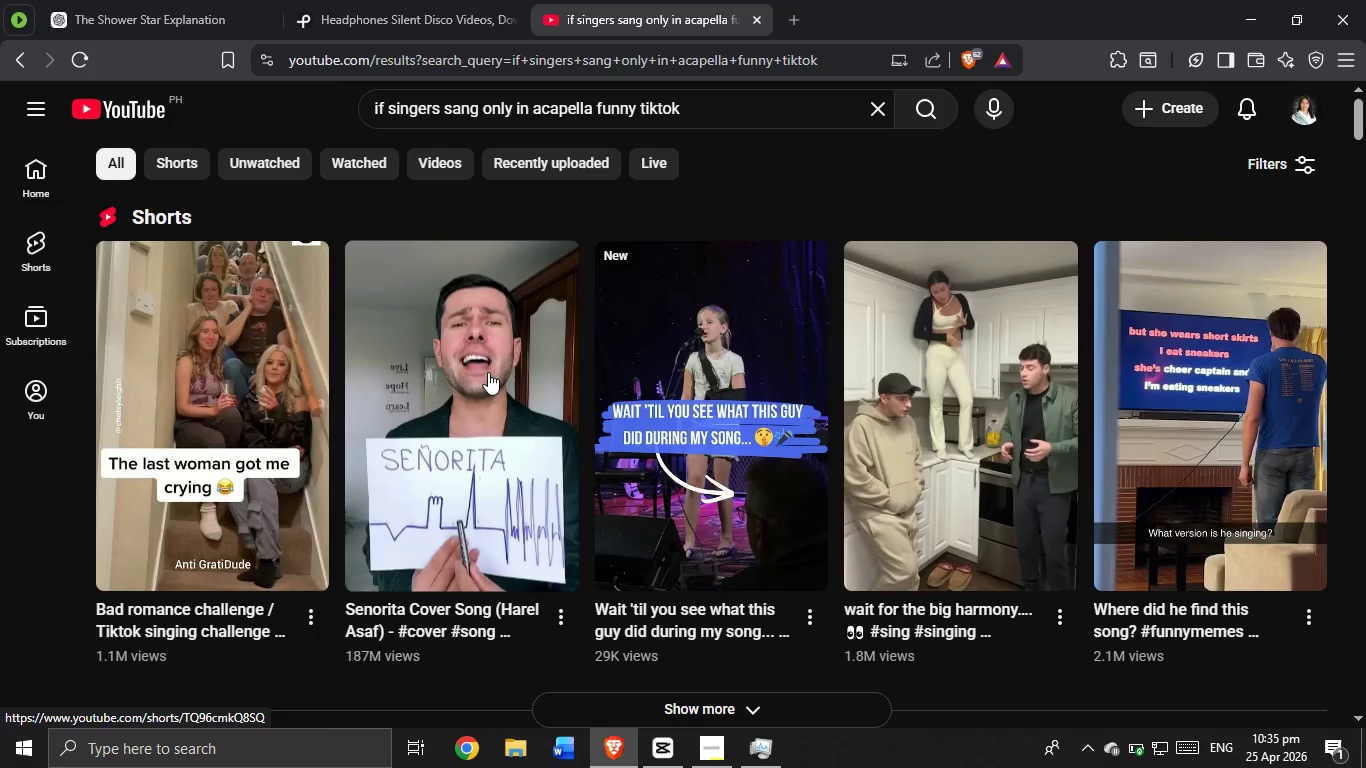 
left_click([485, 374])
 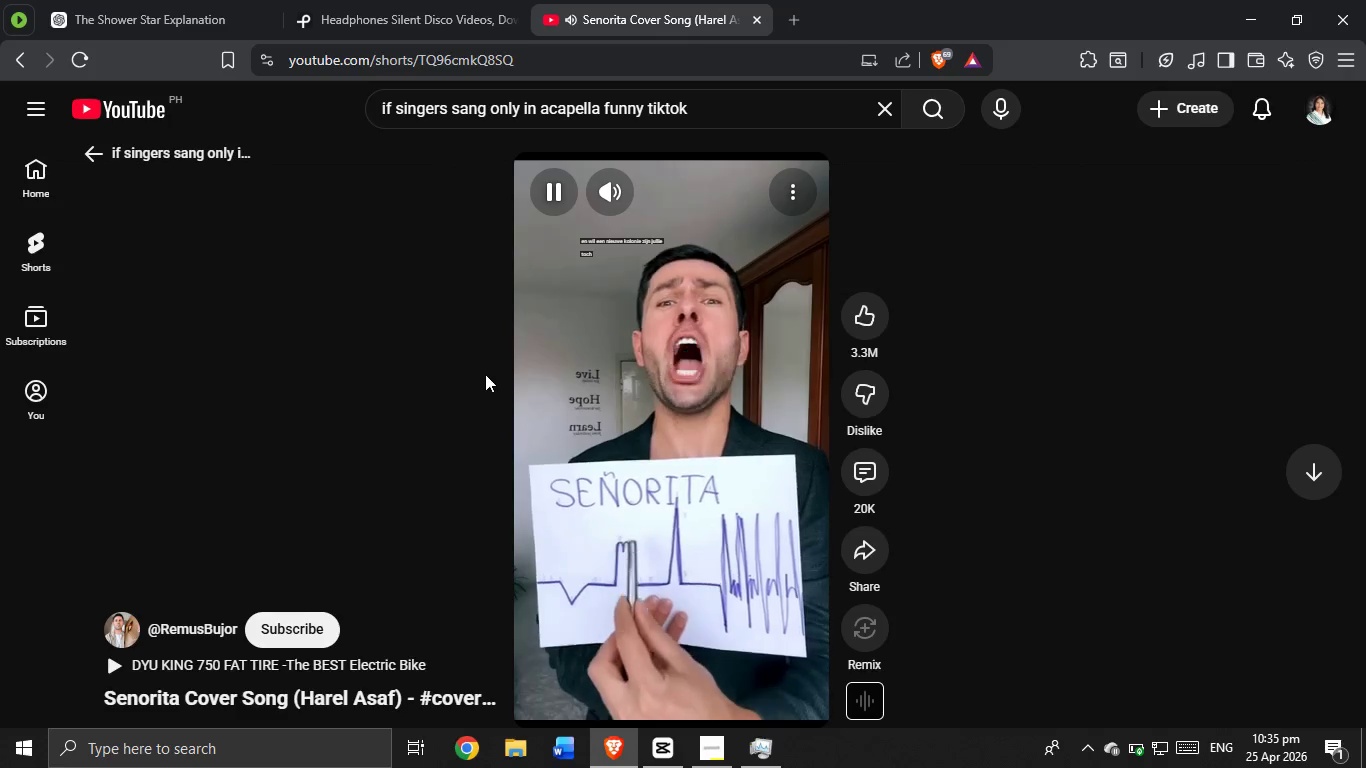 
wait(6.27)
 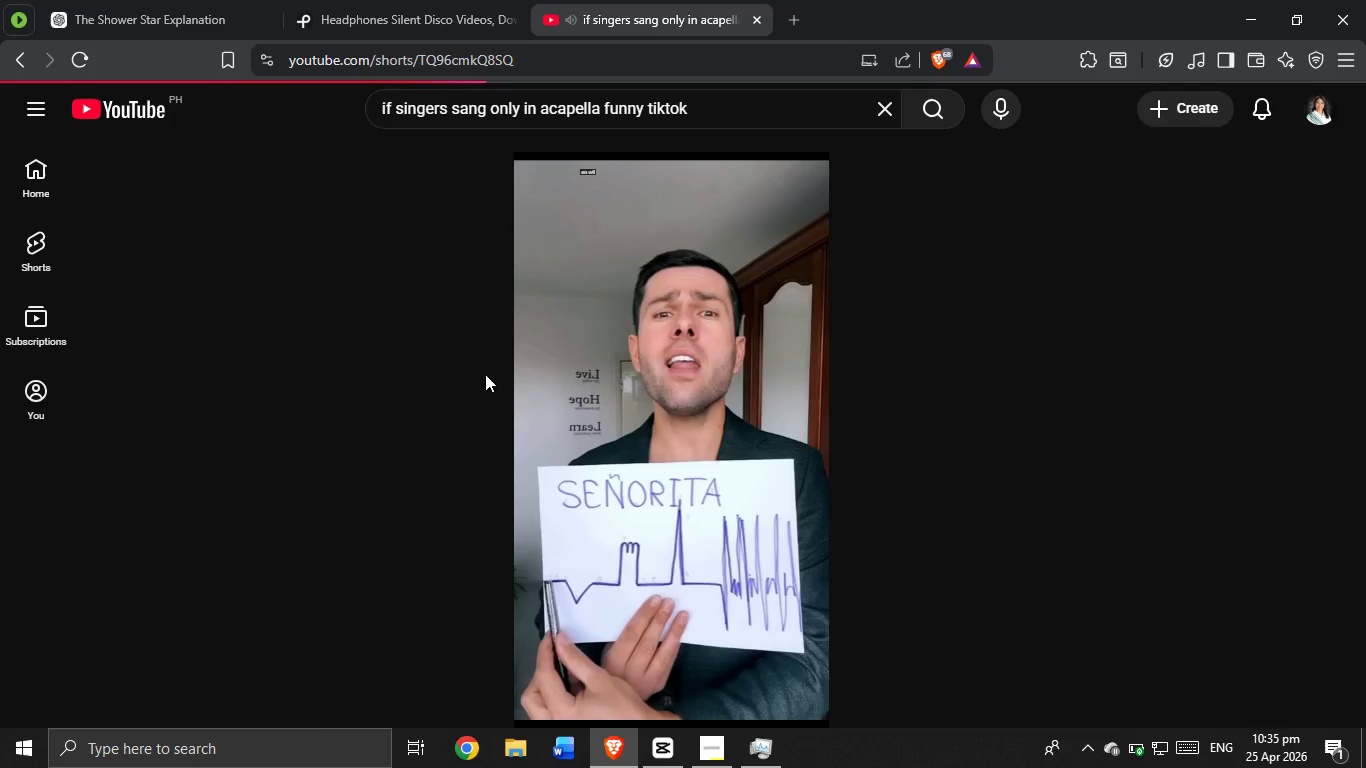 
left_click([858, 546])
 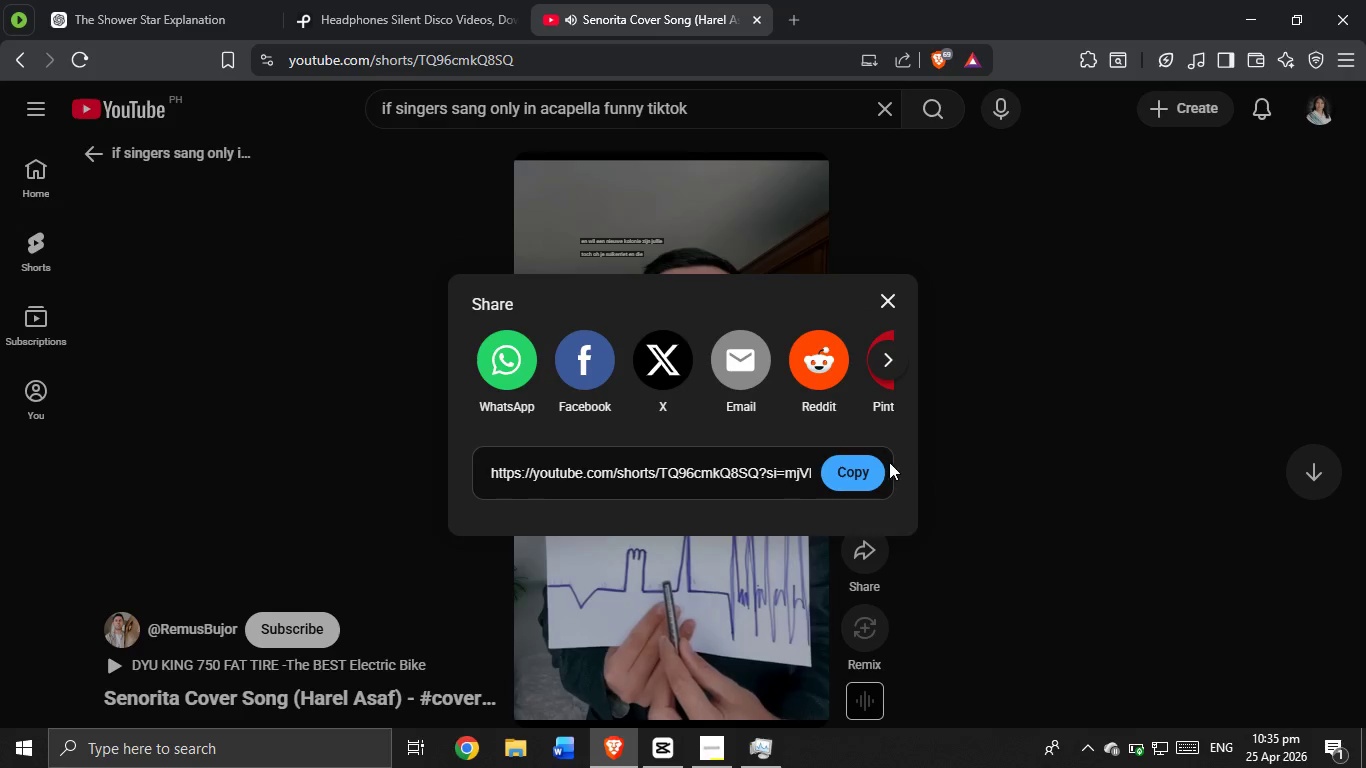 
left_click([865, 468])
 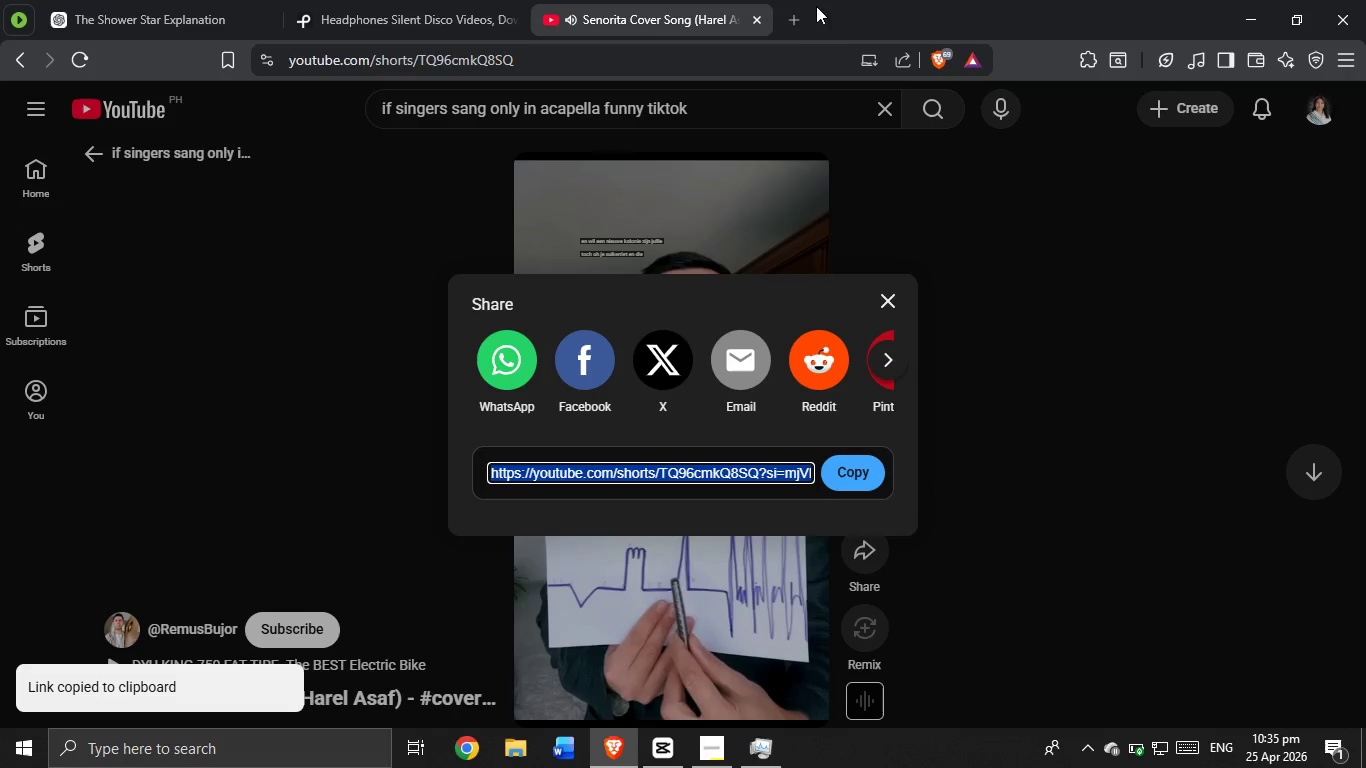 
left_click([797, 13])
 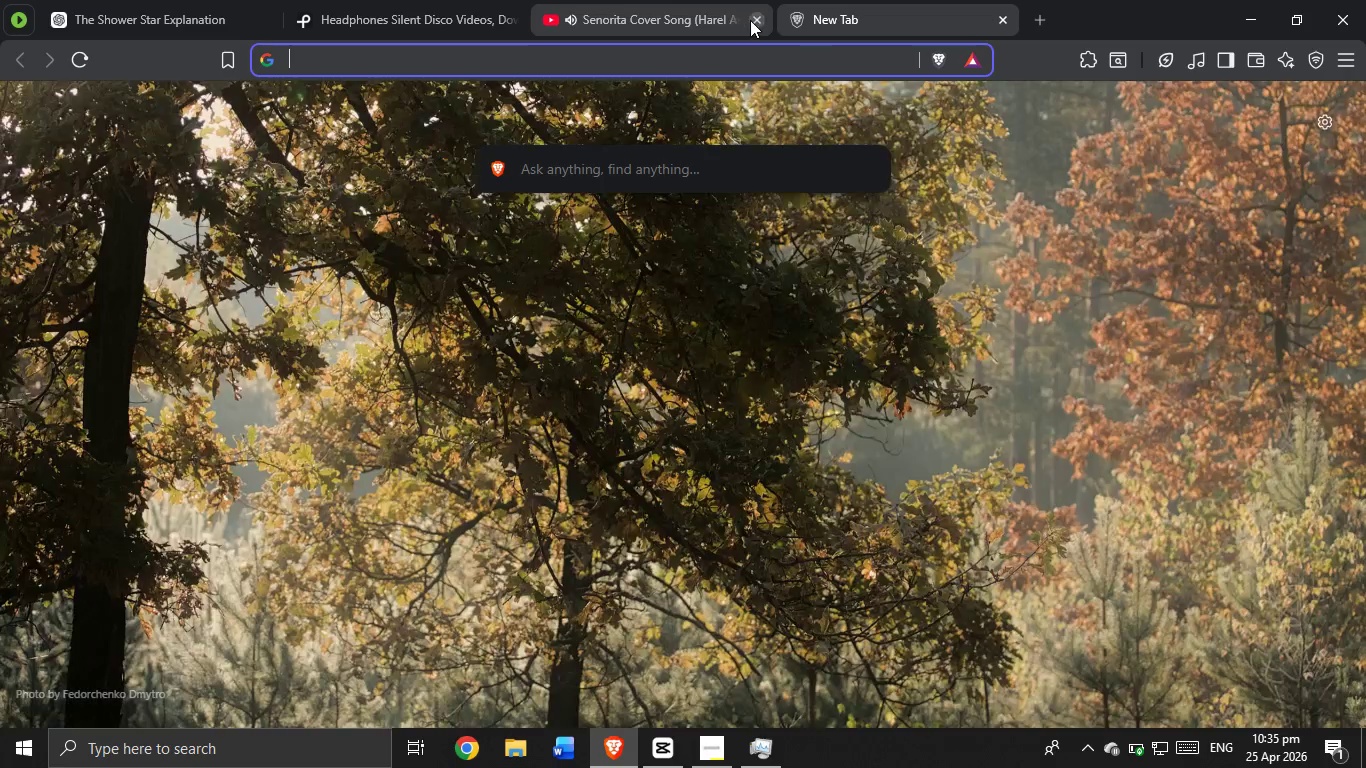 
left_click_drag(start_coordinate=[753, 20], to_coordinate=[753, 28])
 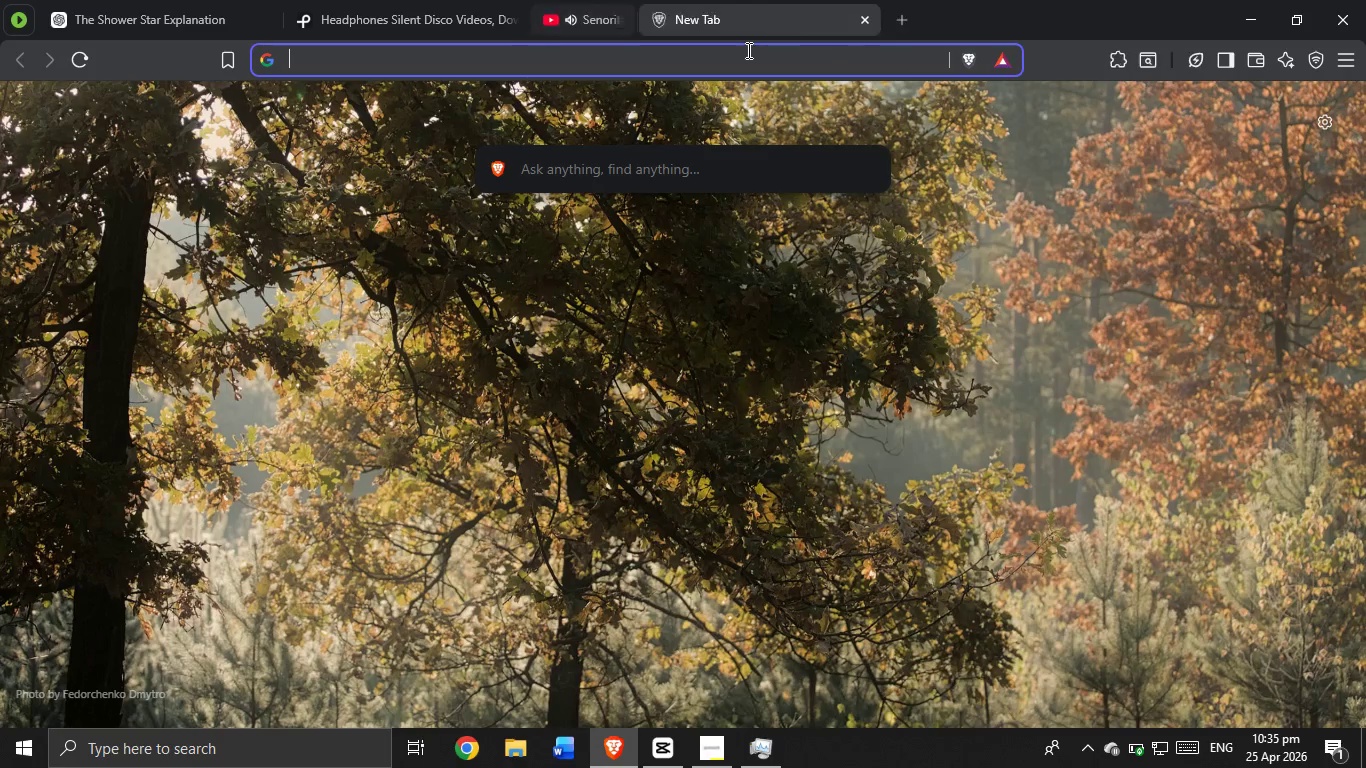 
double_click([747, 50])
 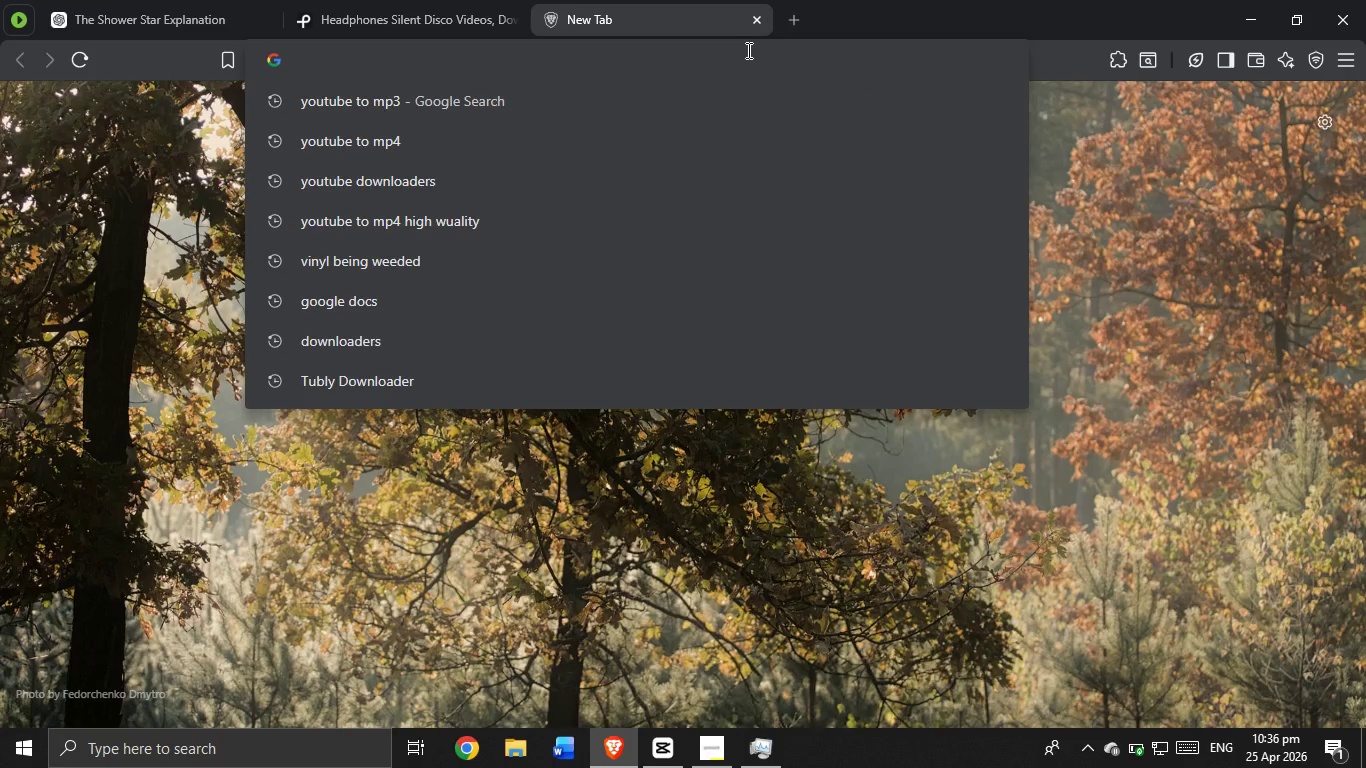 
type(youtube to mp3)
 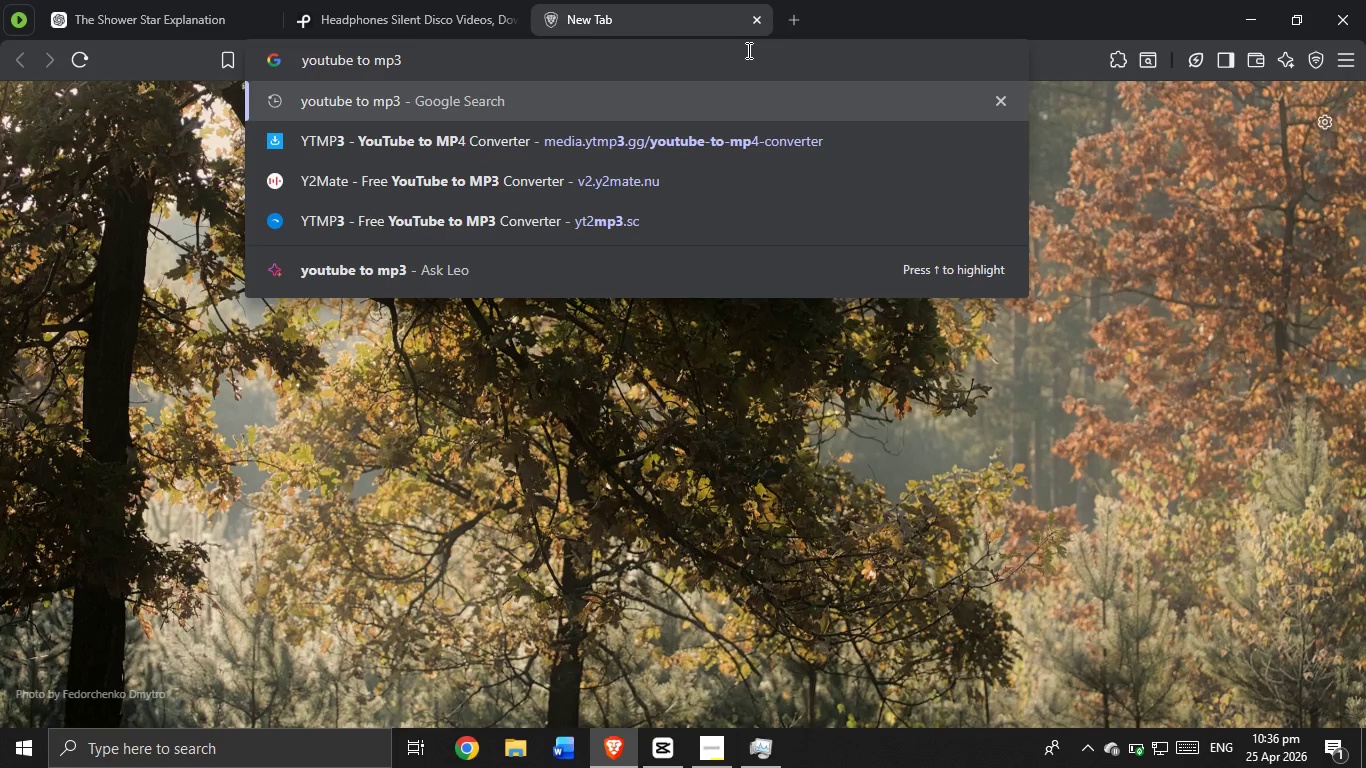 
key(Enter)
 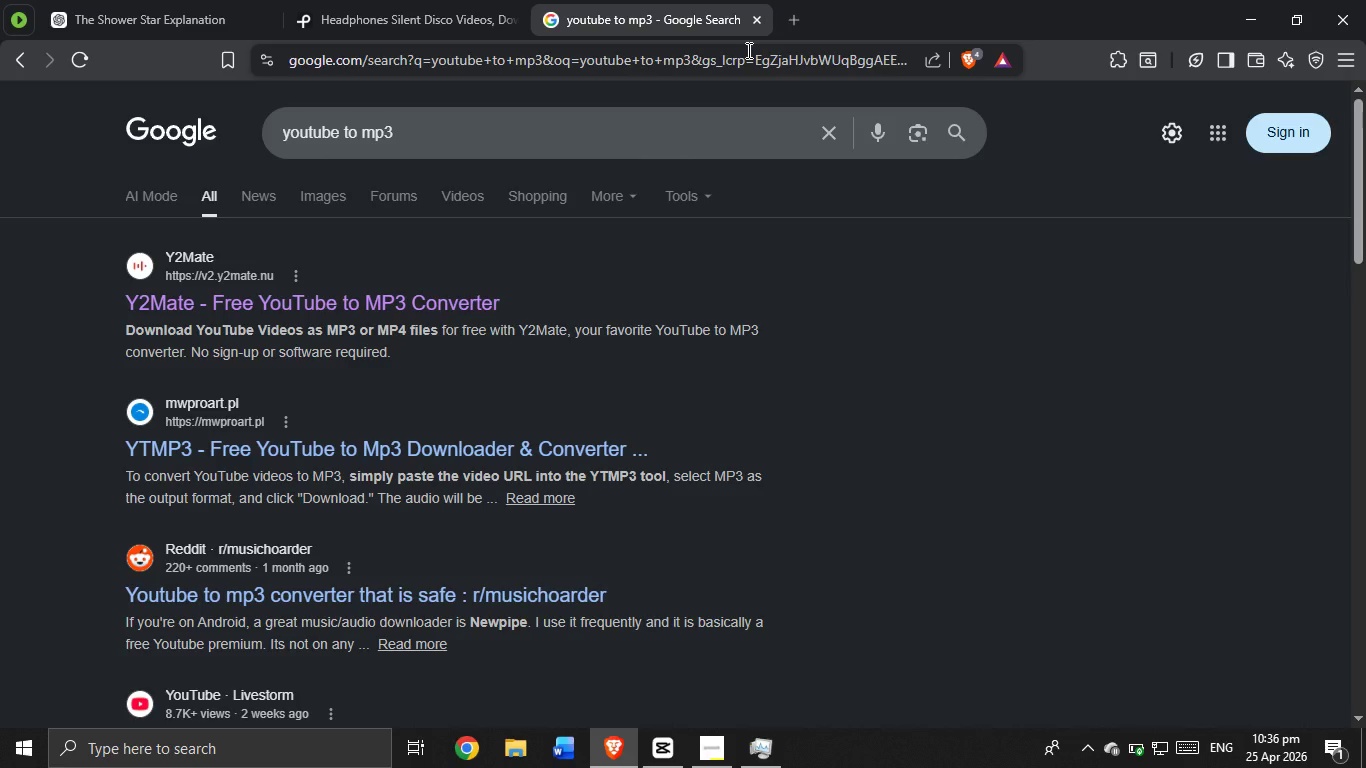 
wait(6.56)
 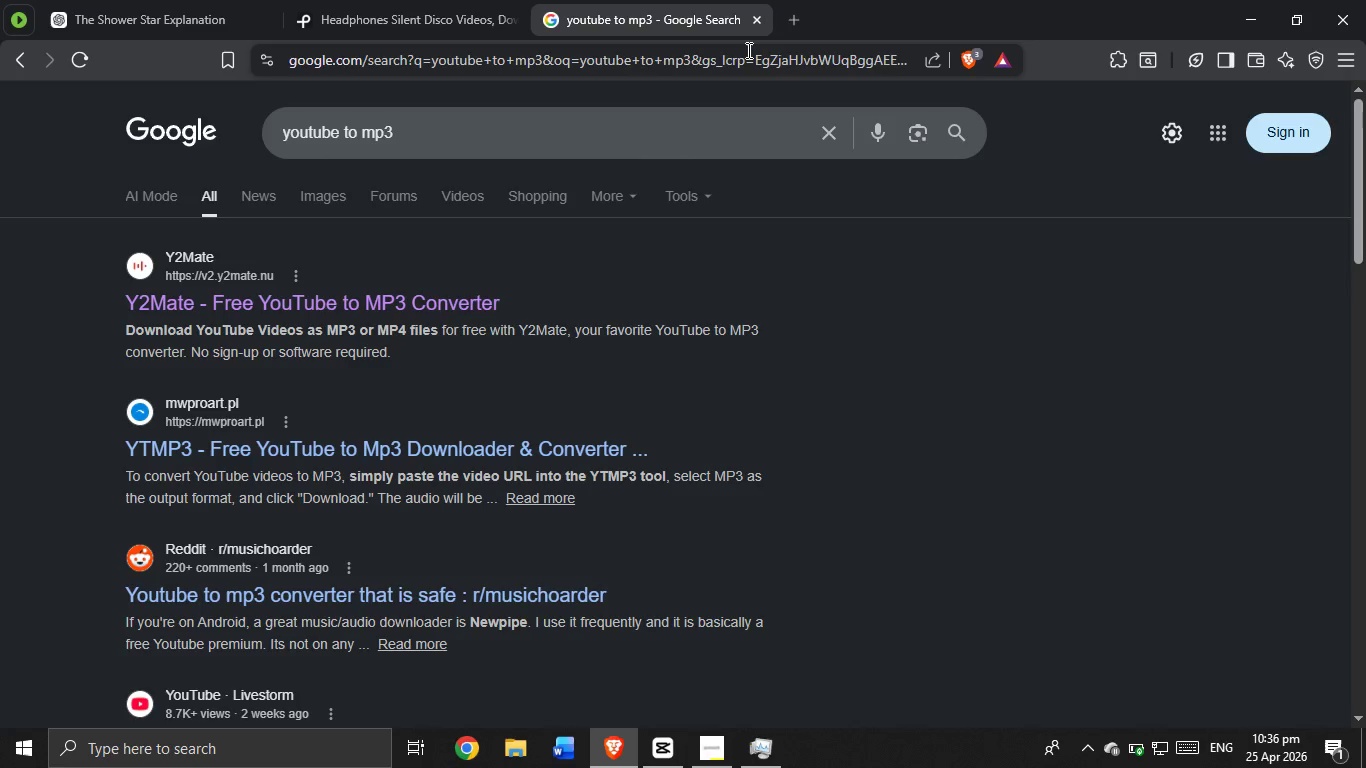 
left_click([307, 301])
 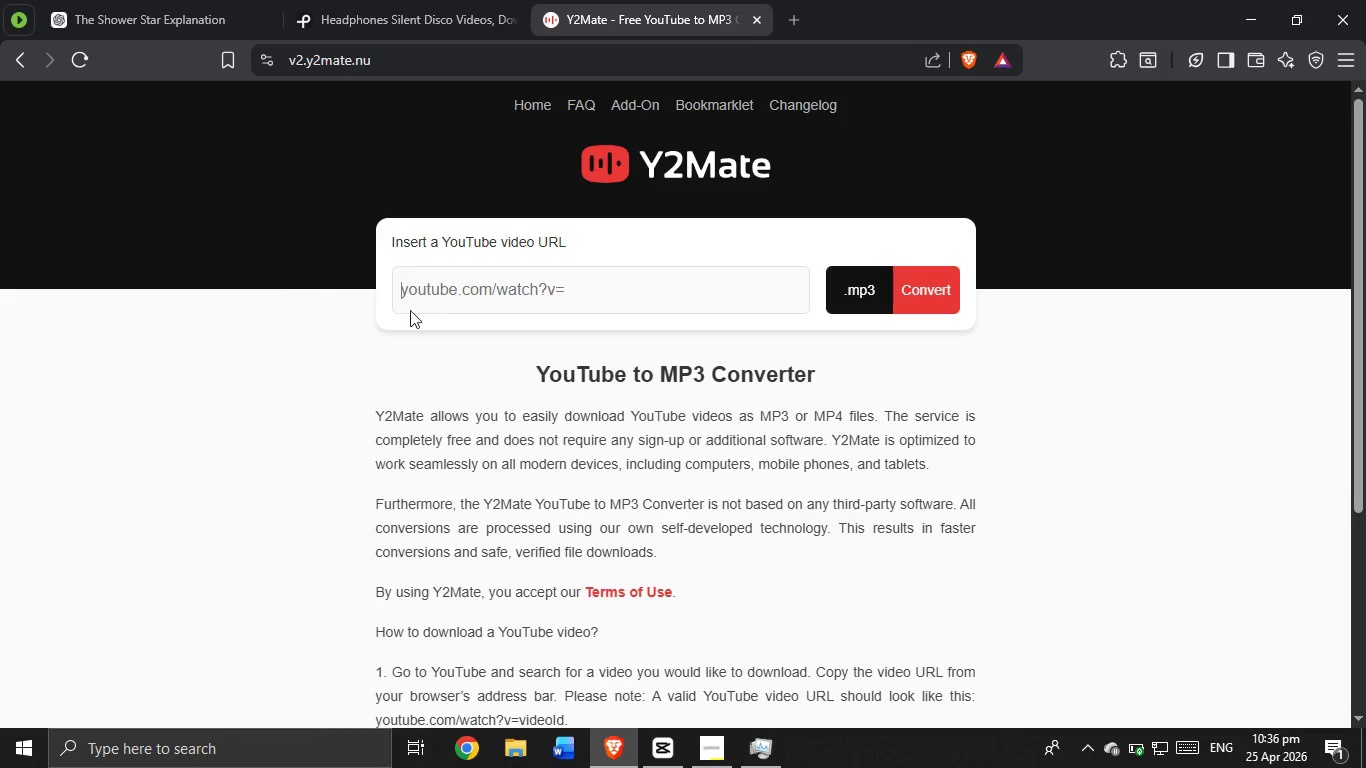 
wait(5.33)
 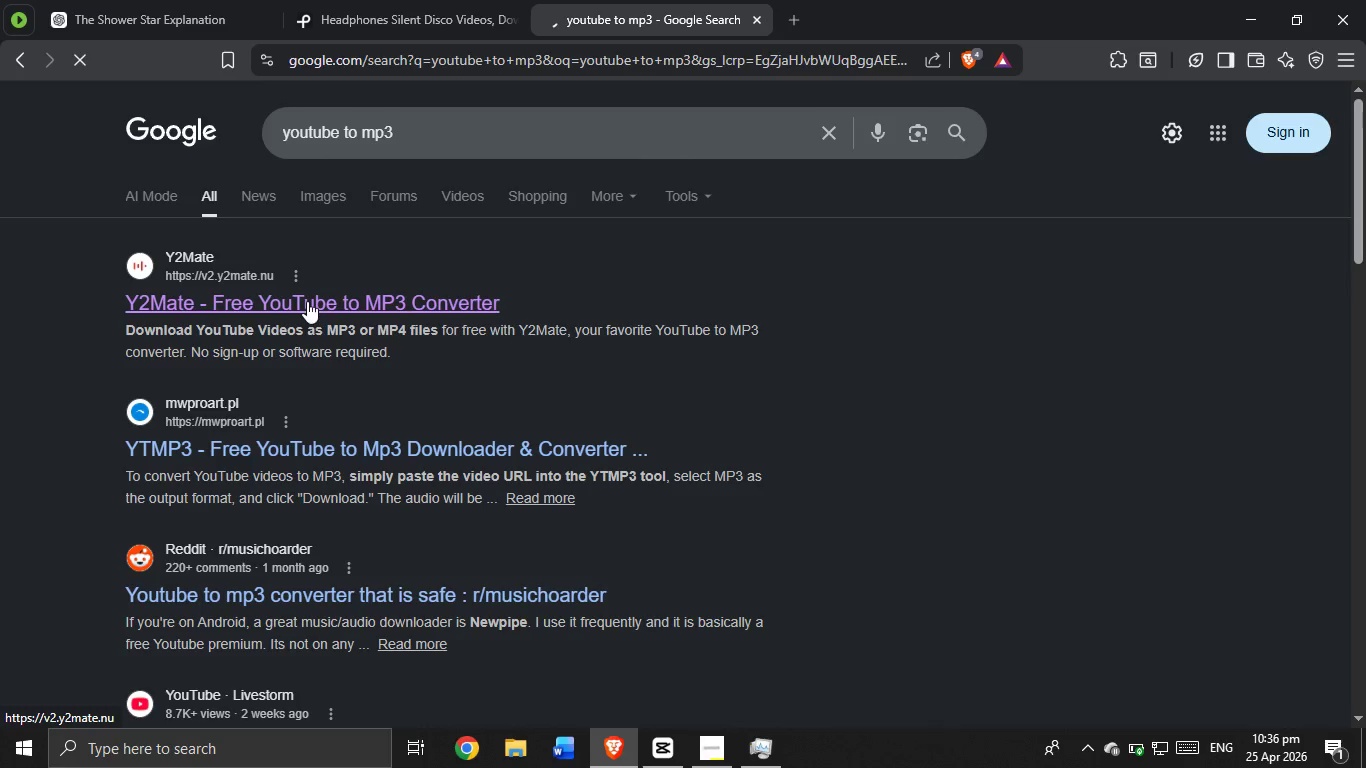 
key(Control+V)
 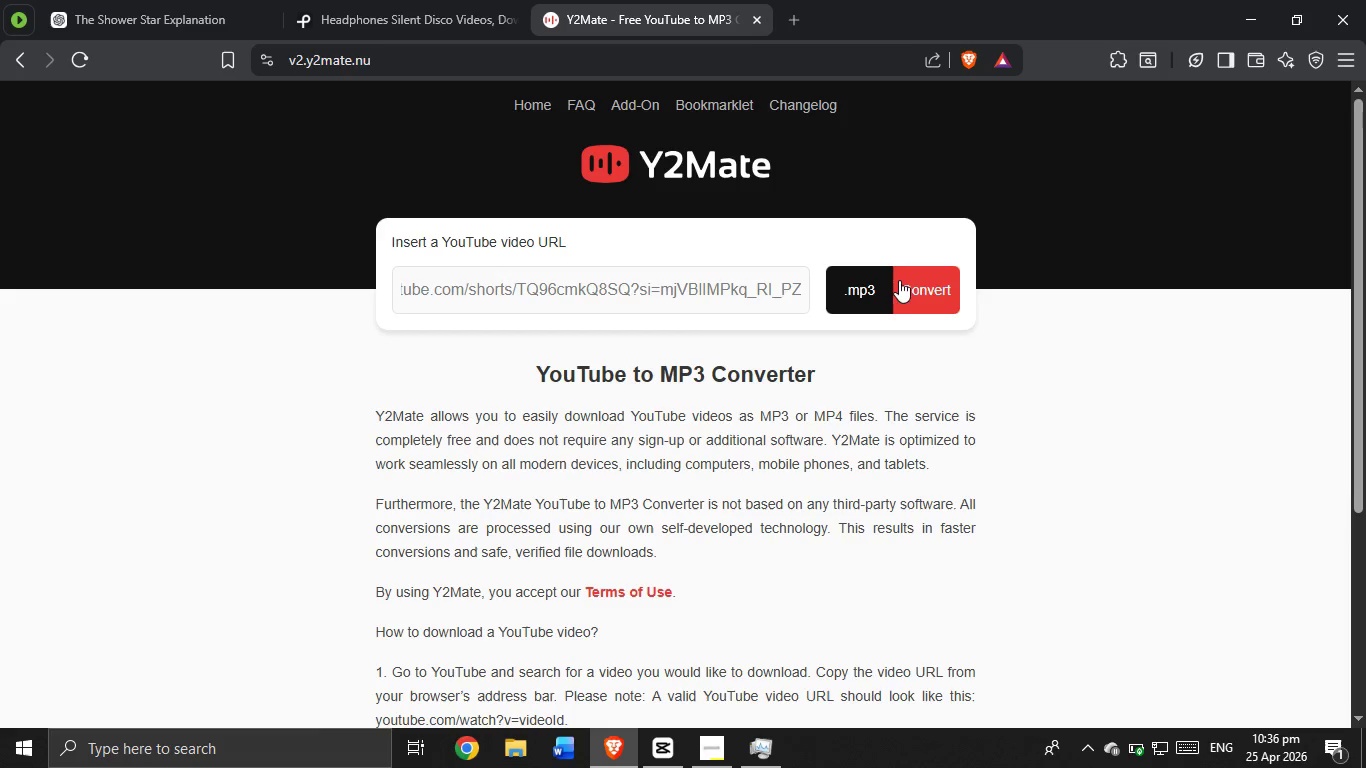 
left_click([932, 293])
 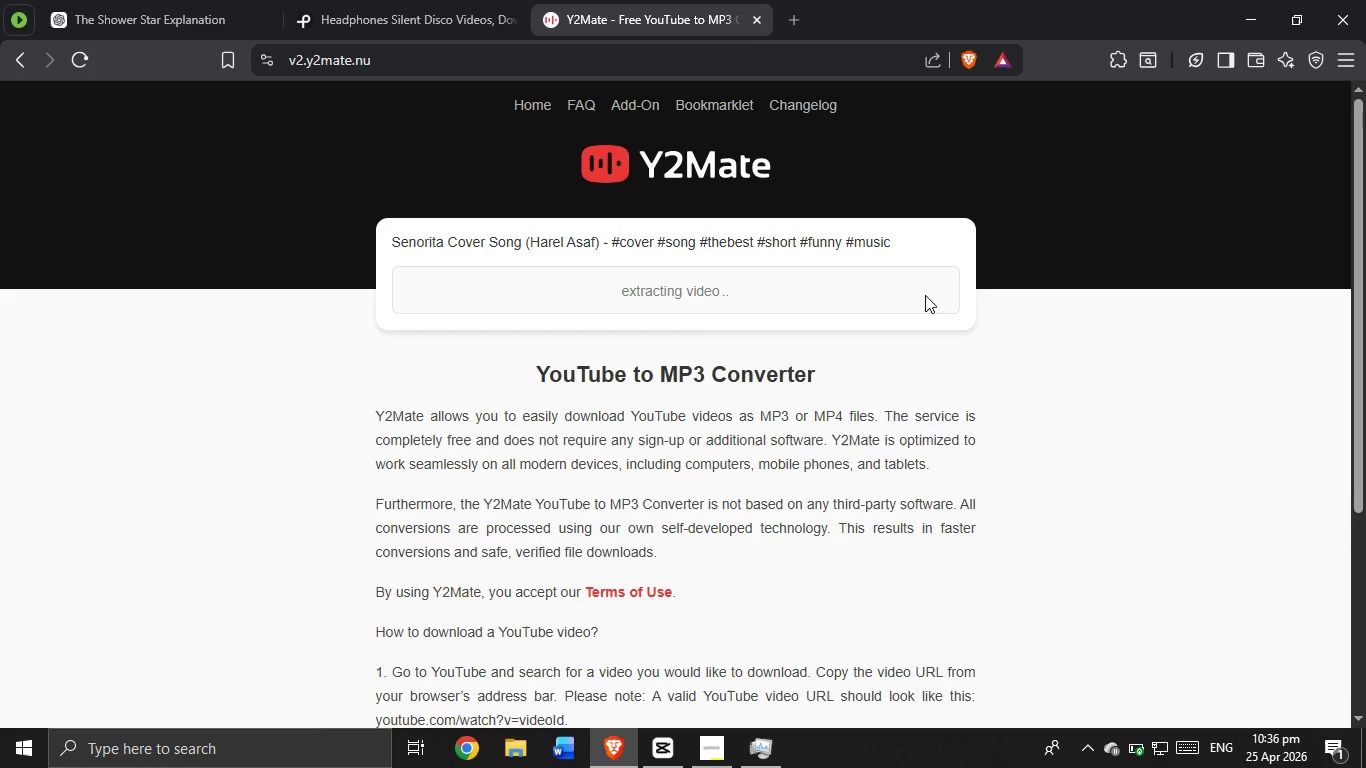 
wait(16.14)
 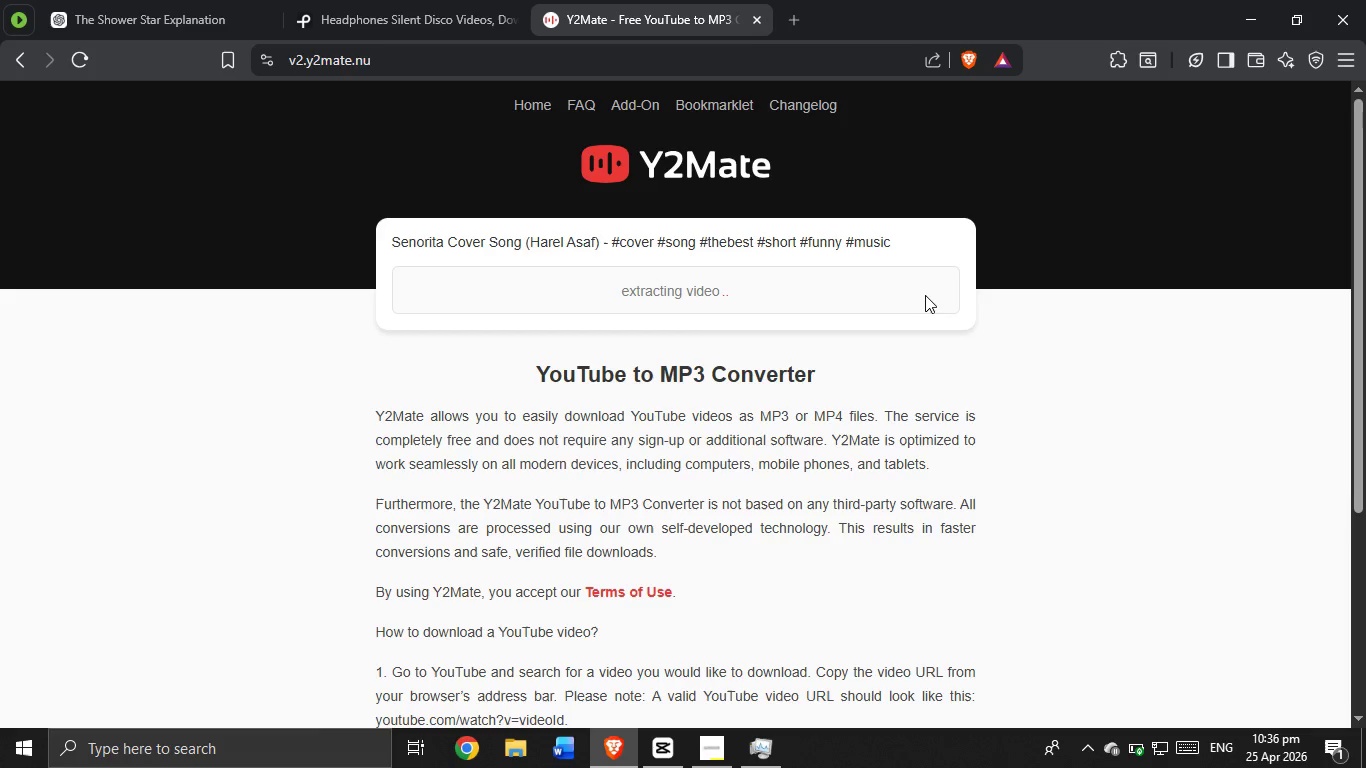 
left_click([631, 285])
 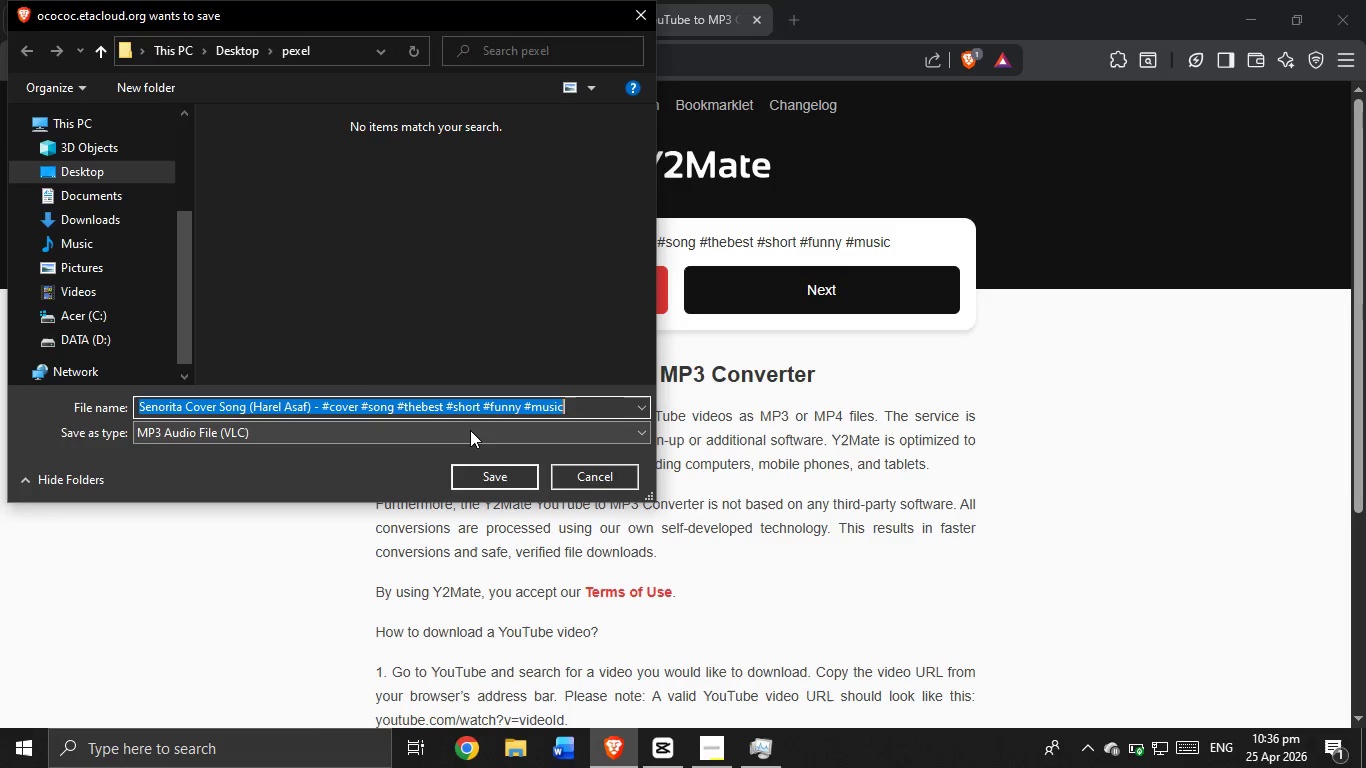 
wait(6.61)
 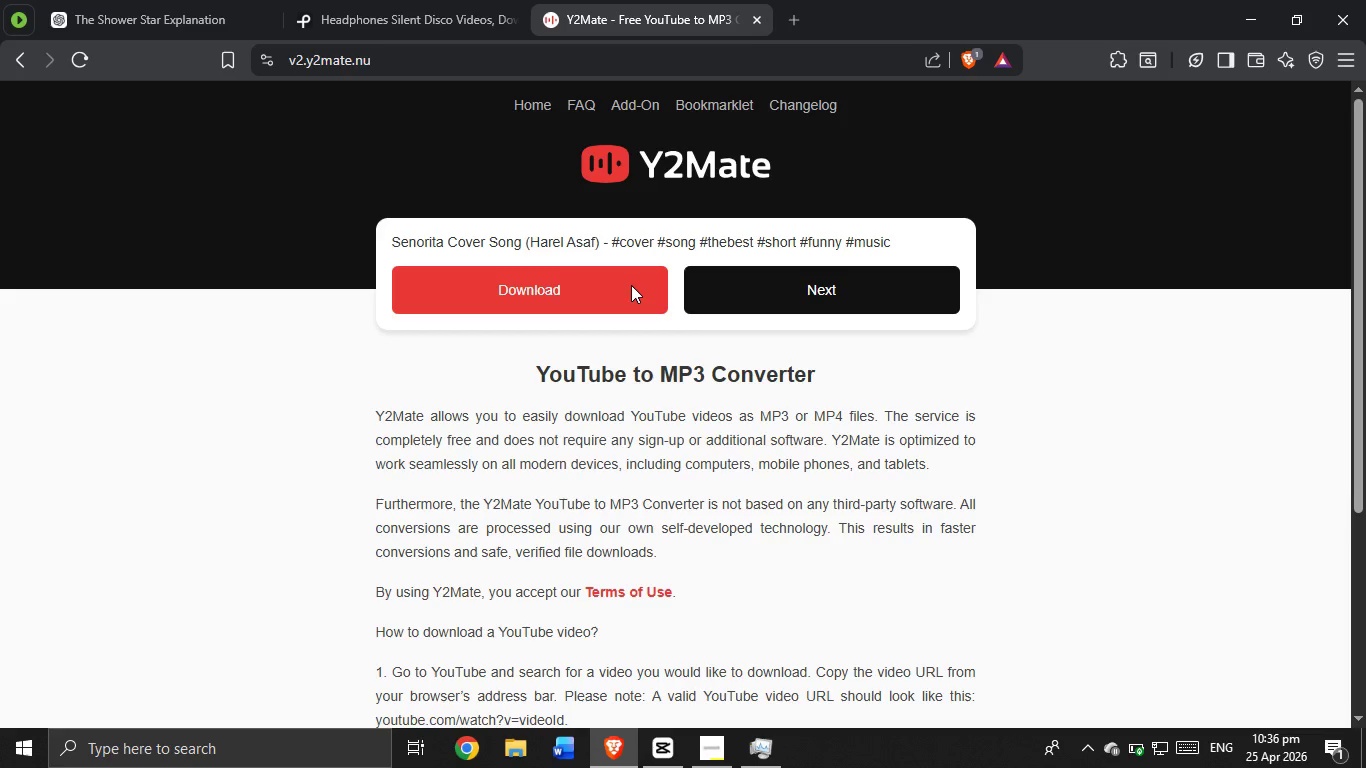 
left_click([125, 195])
 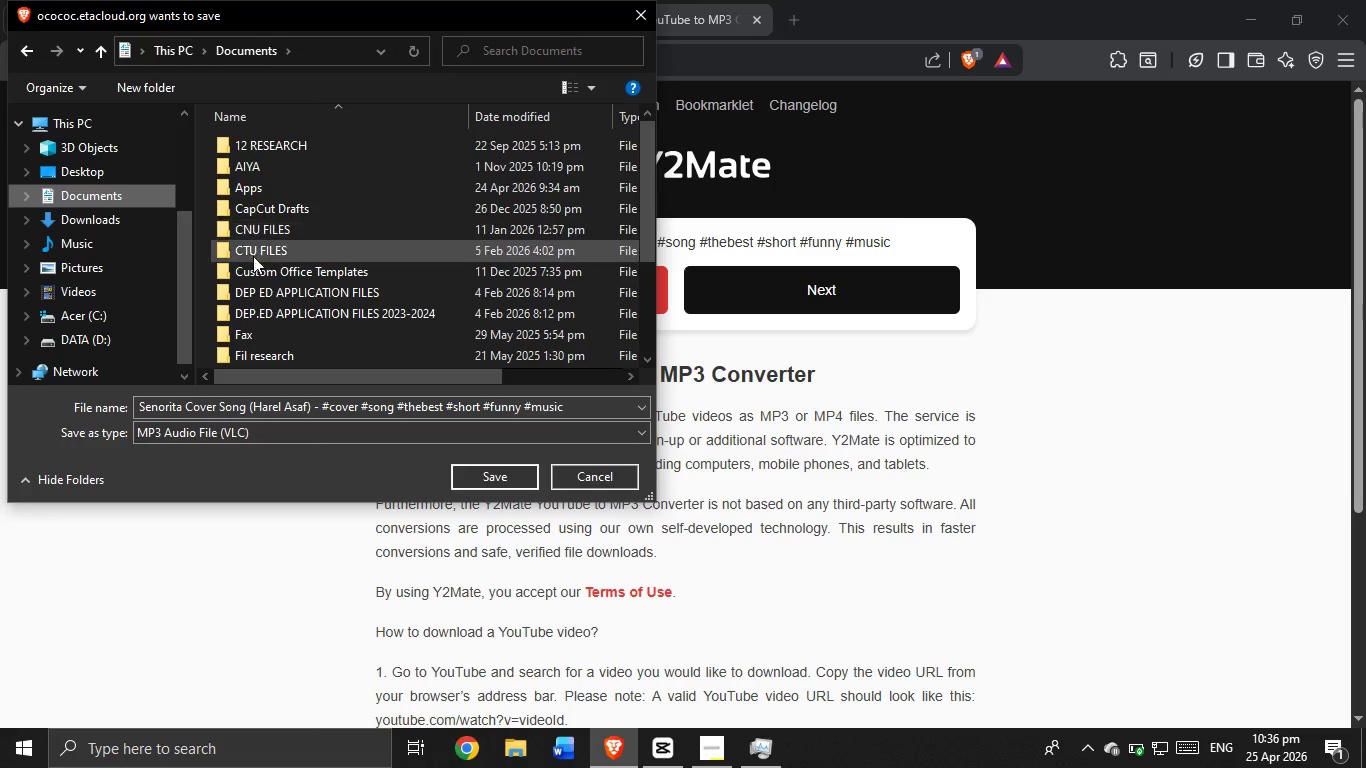 
left_click([91, 179])
 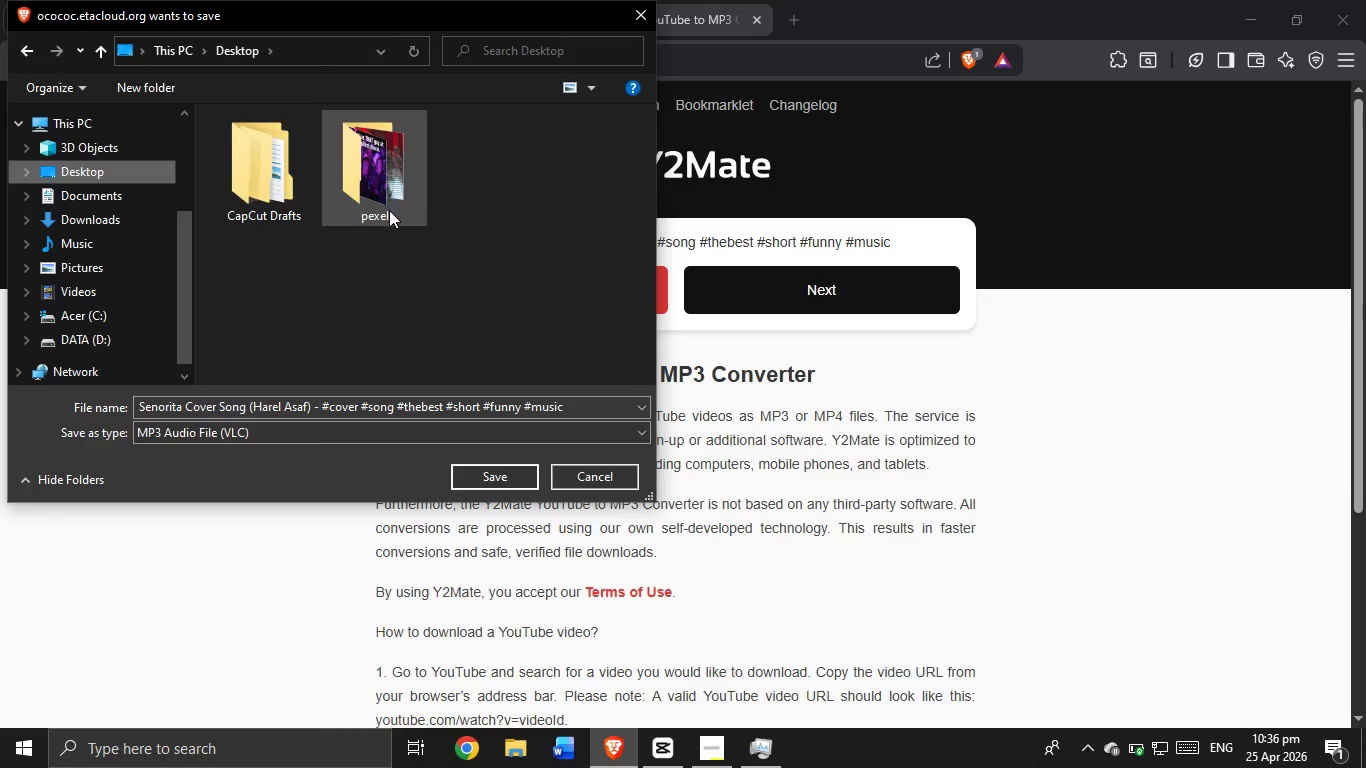 
double_click([389, 210])
 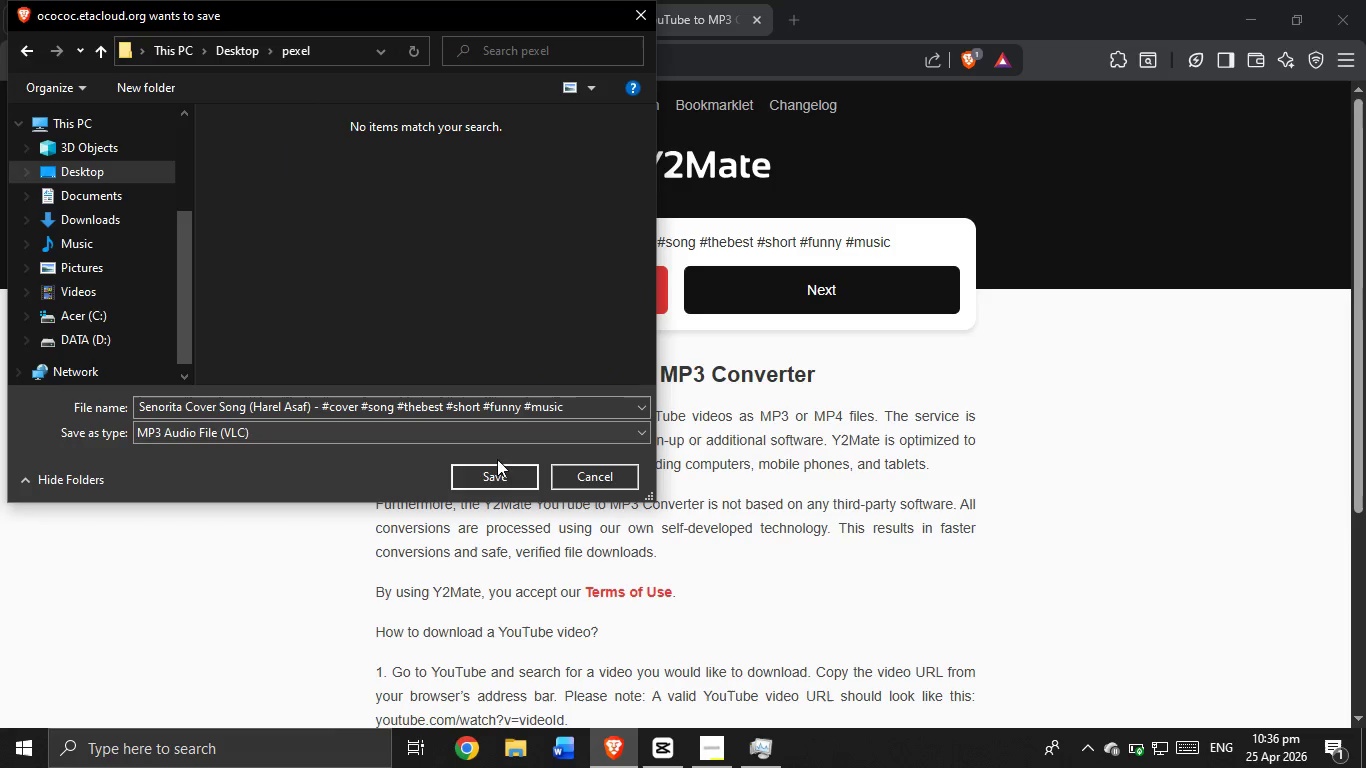 
left_click([498, 475])
 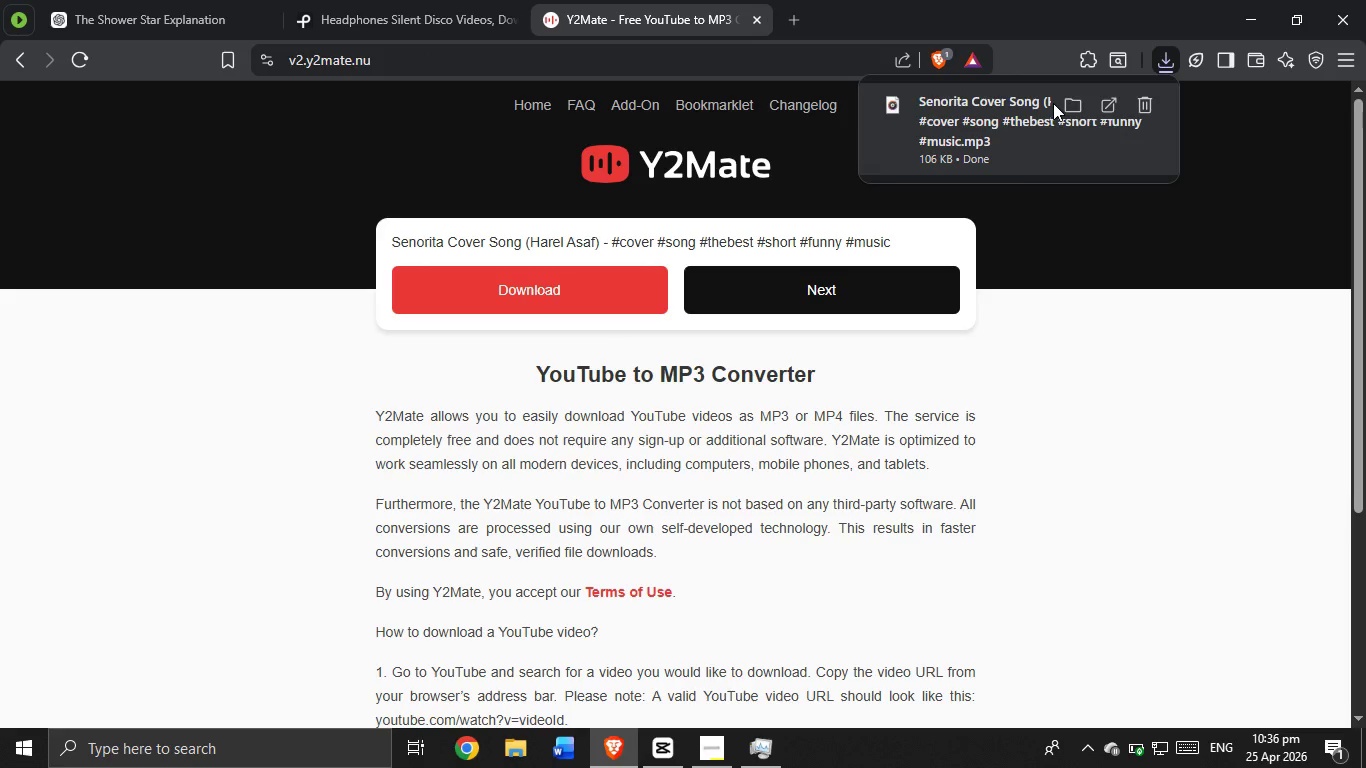 
left_click_drag(start_coordinate=[1055, 104], to_coordinate=[914, 178])
 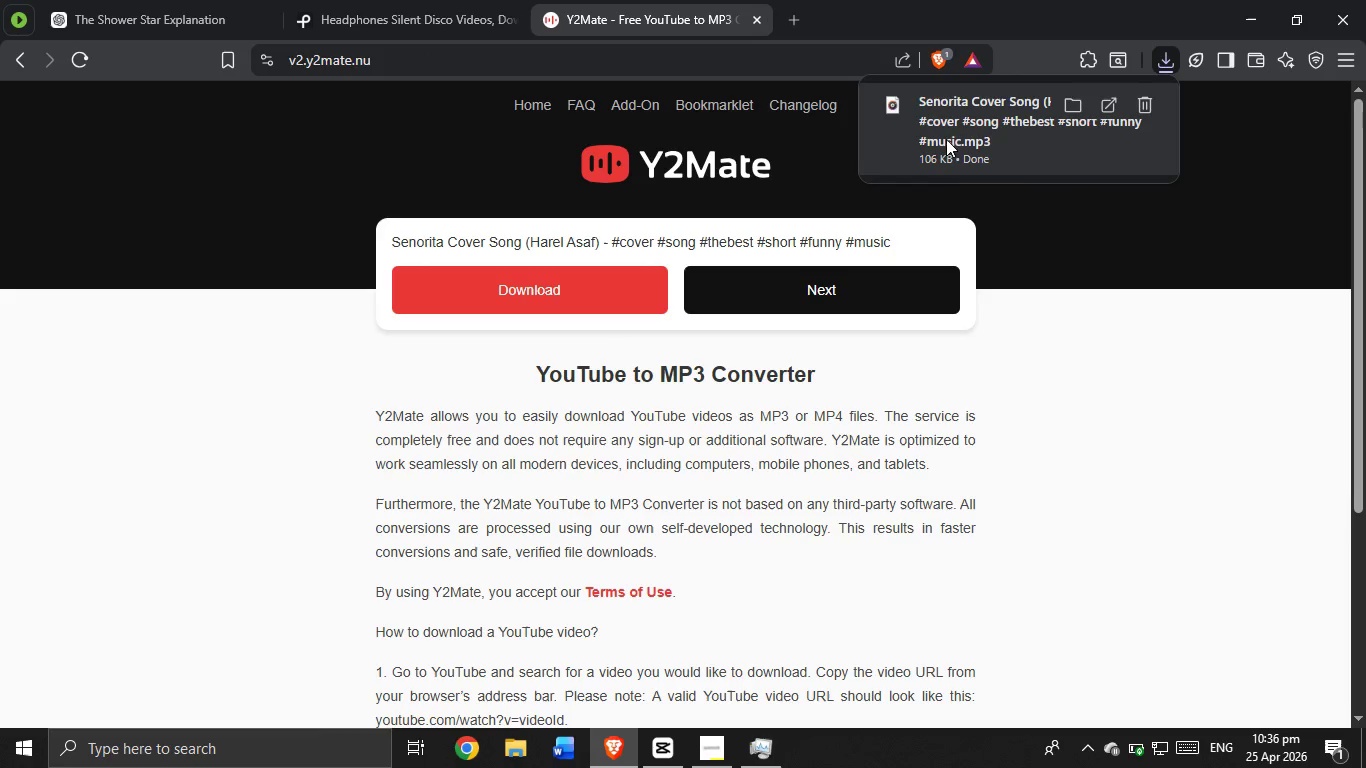 
left_click_drag(start_coordinate=[947, 139], to_coordinate=[629, 733])
 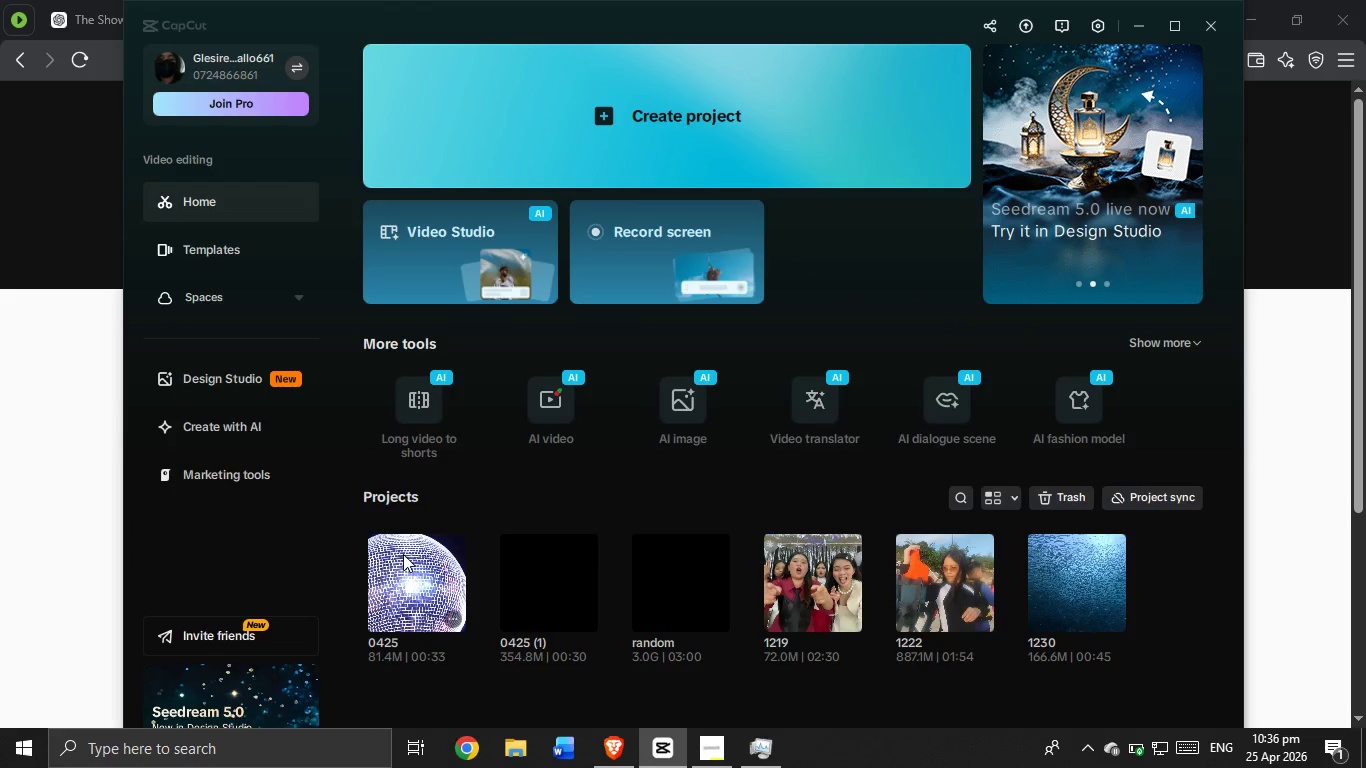 
double_click([403, 554])
 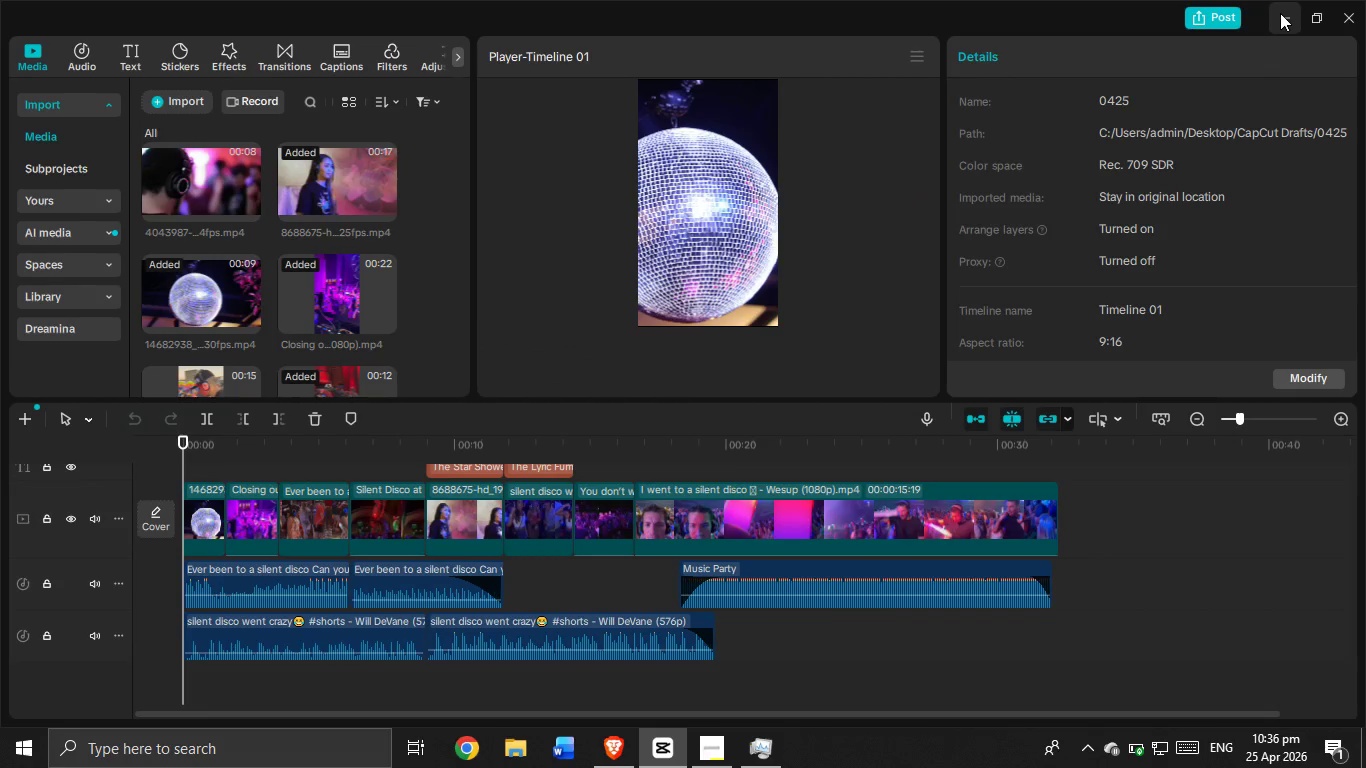 
left_click([1280, 13])
 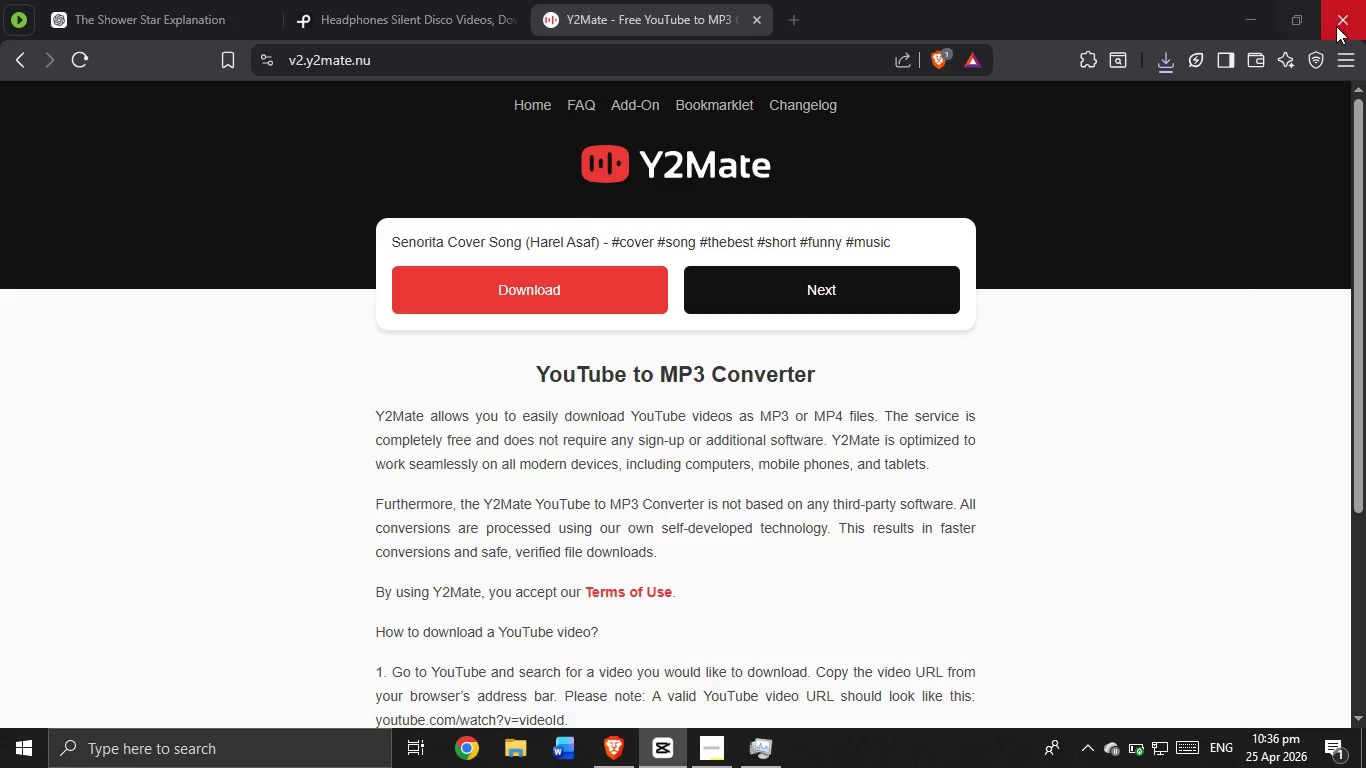 
left_click([1336, 26])
 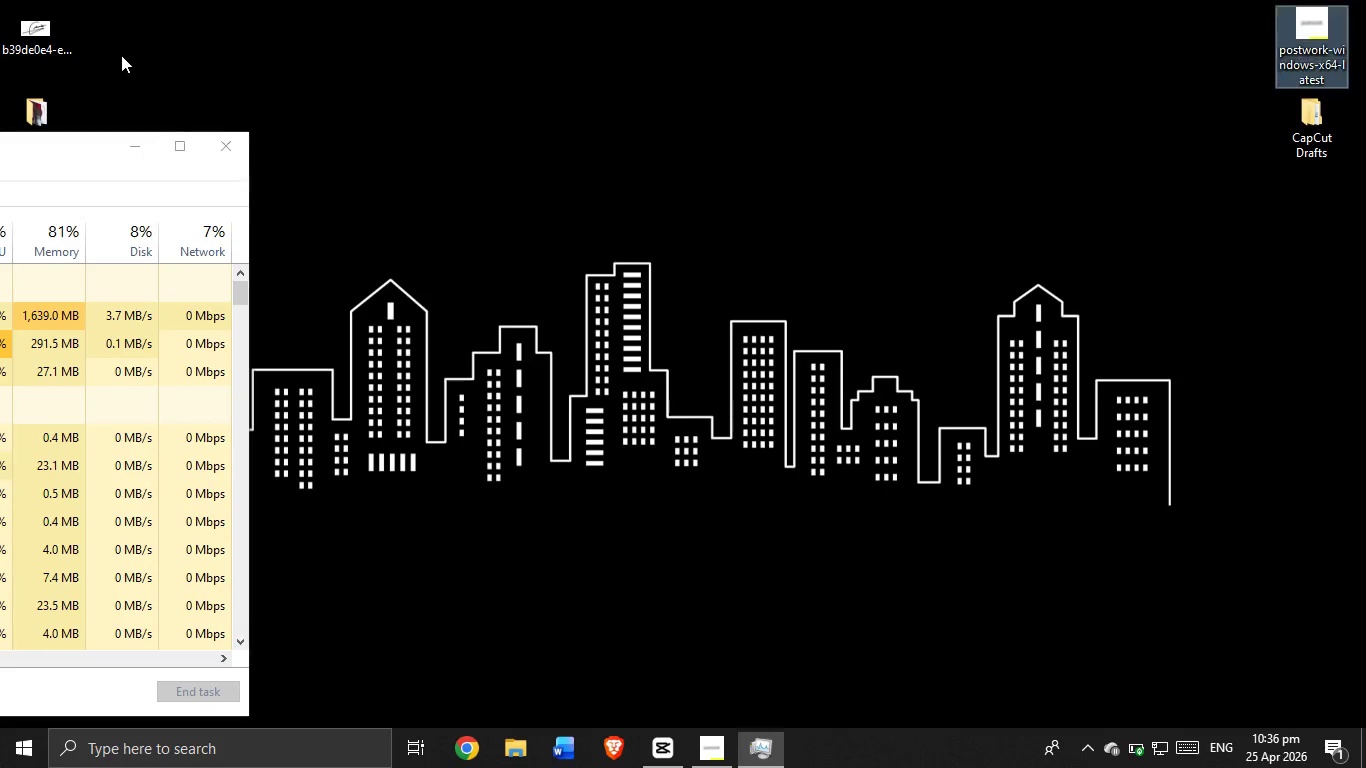 
double_click([66, 111])
 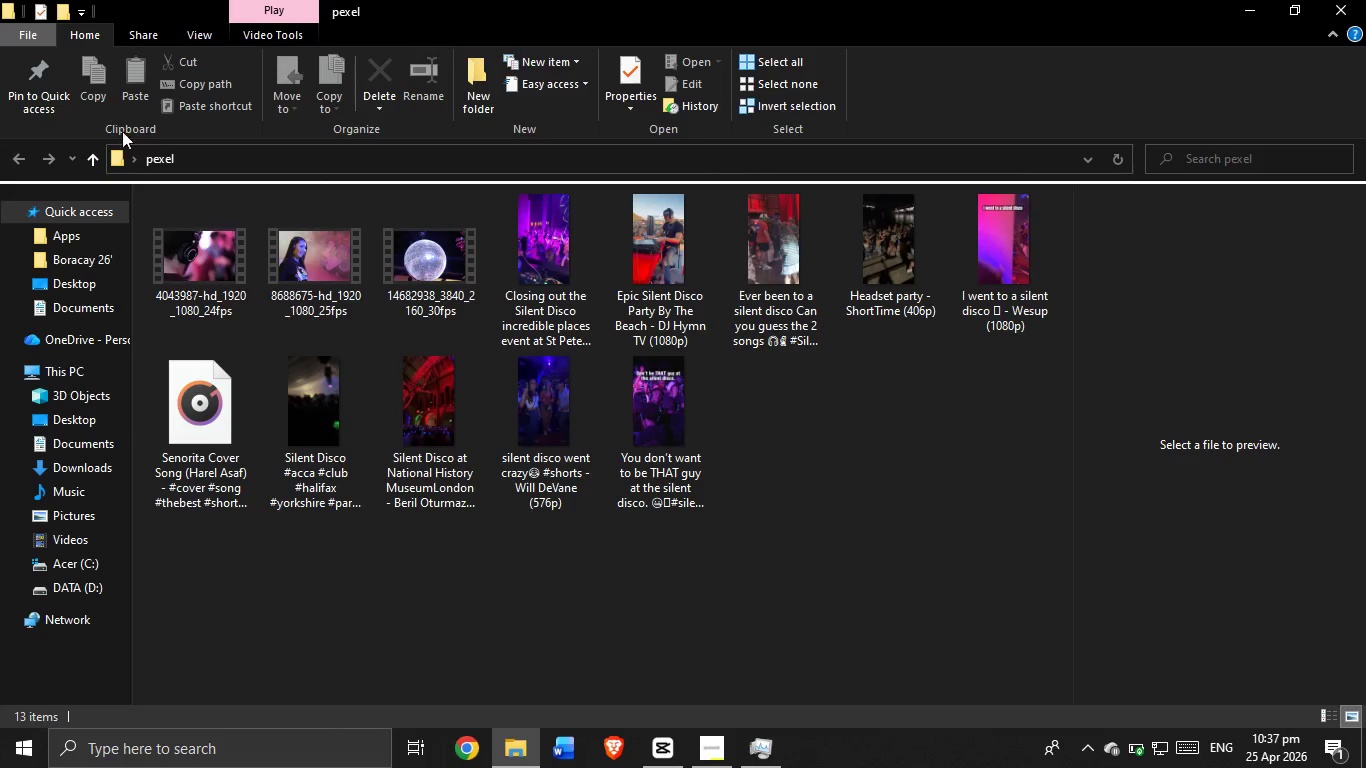 
left_click_drag(start_coordinate=[216, 436], to_coordinate=[266, 684])
 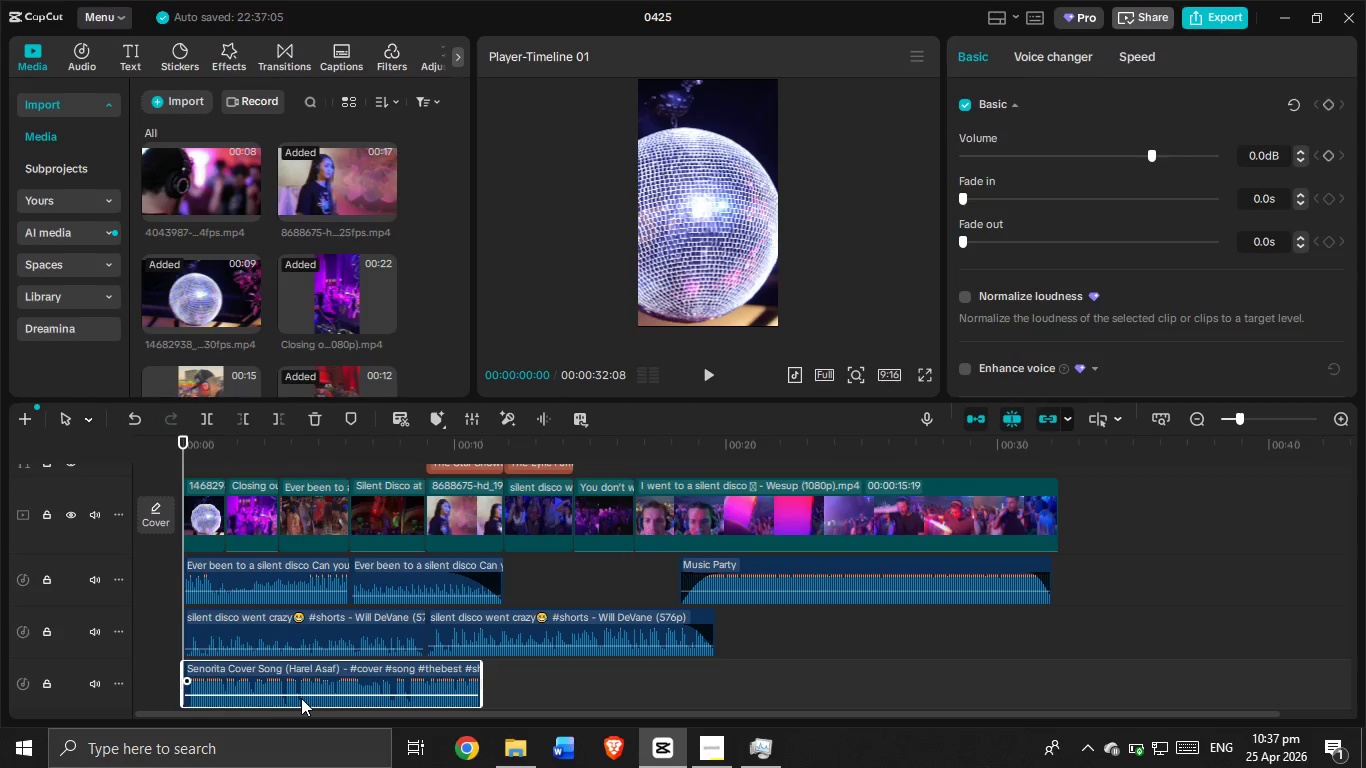 
left_click_drag(start_coordinate=[301, 695], to_coordinate=[300, 702])
 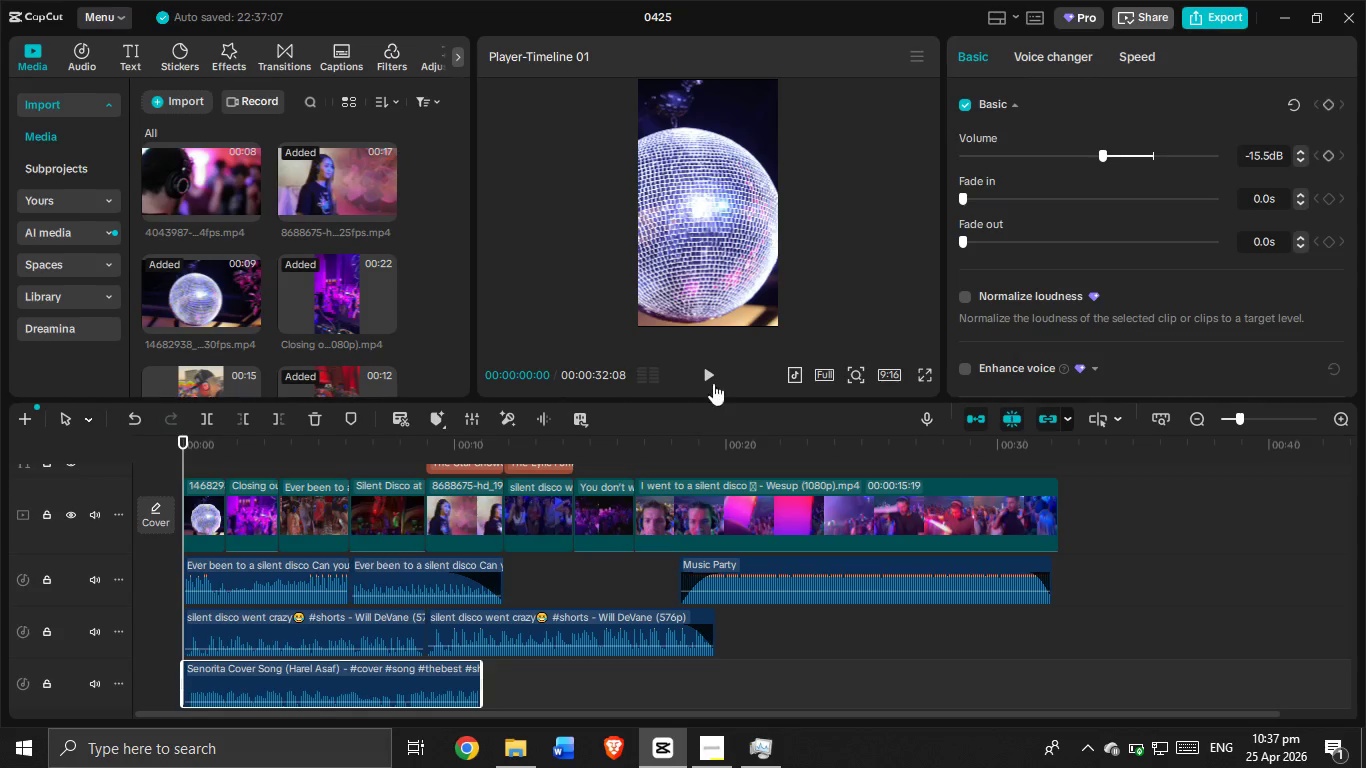 
left_click([713, 381])
 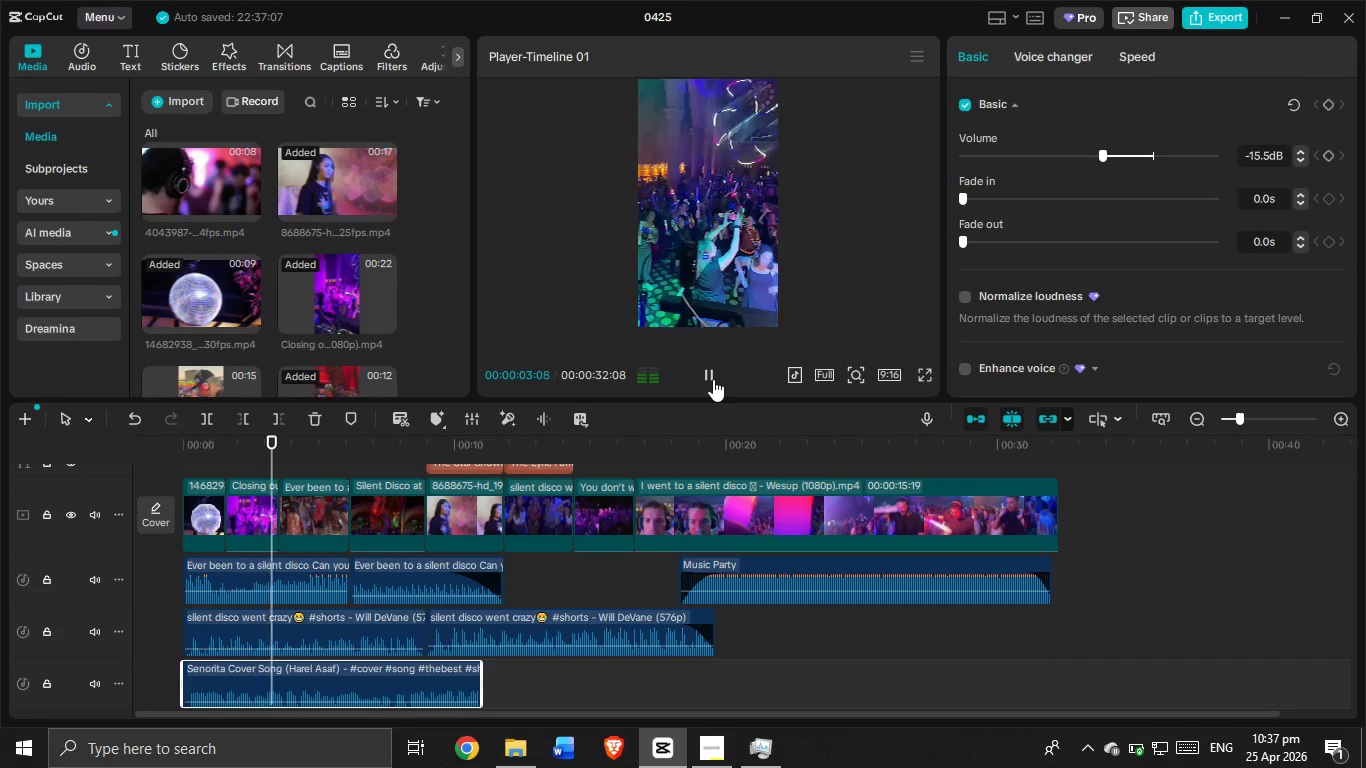 
wait(8.52)
 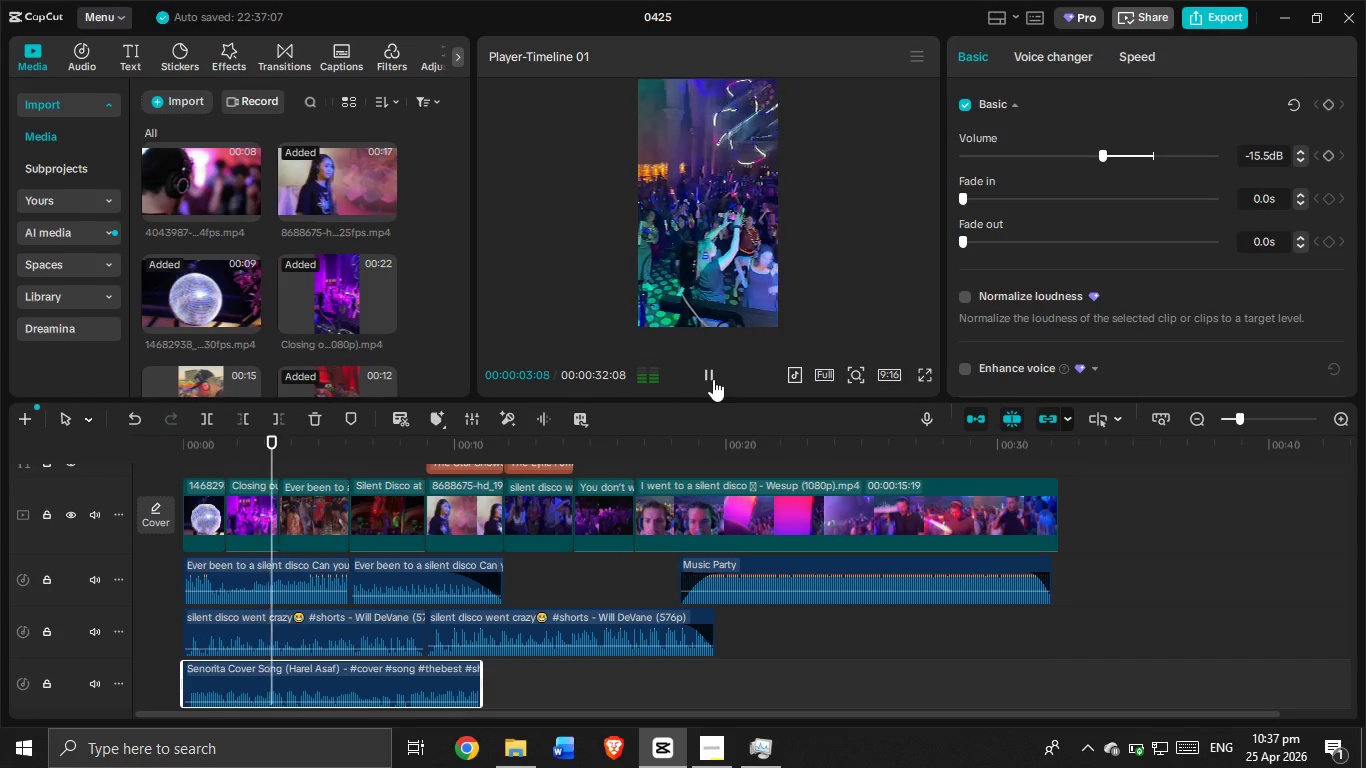 
left_click_drag(start_coordinate=[432, 673], to_coordinate=[587, 667])
 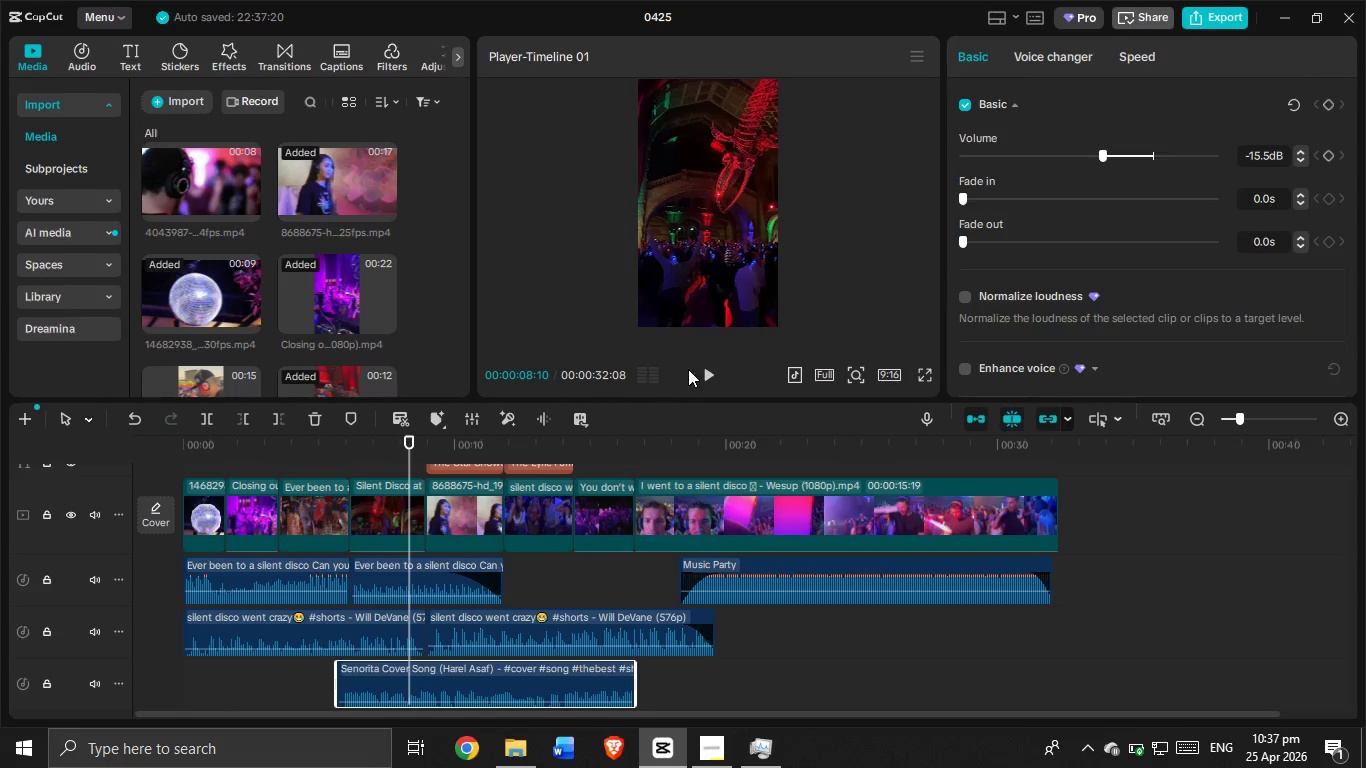 
left_click([700, 372])
 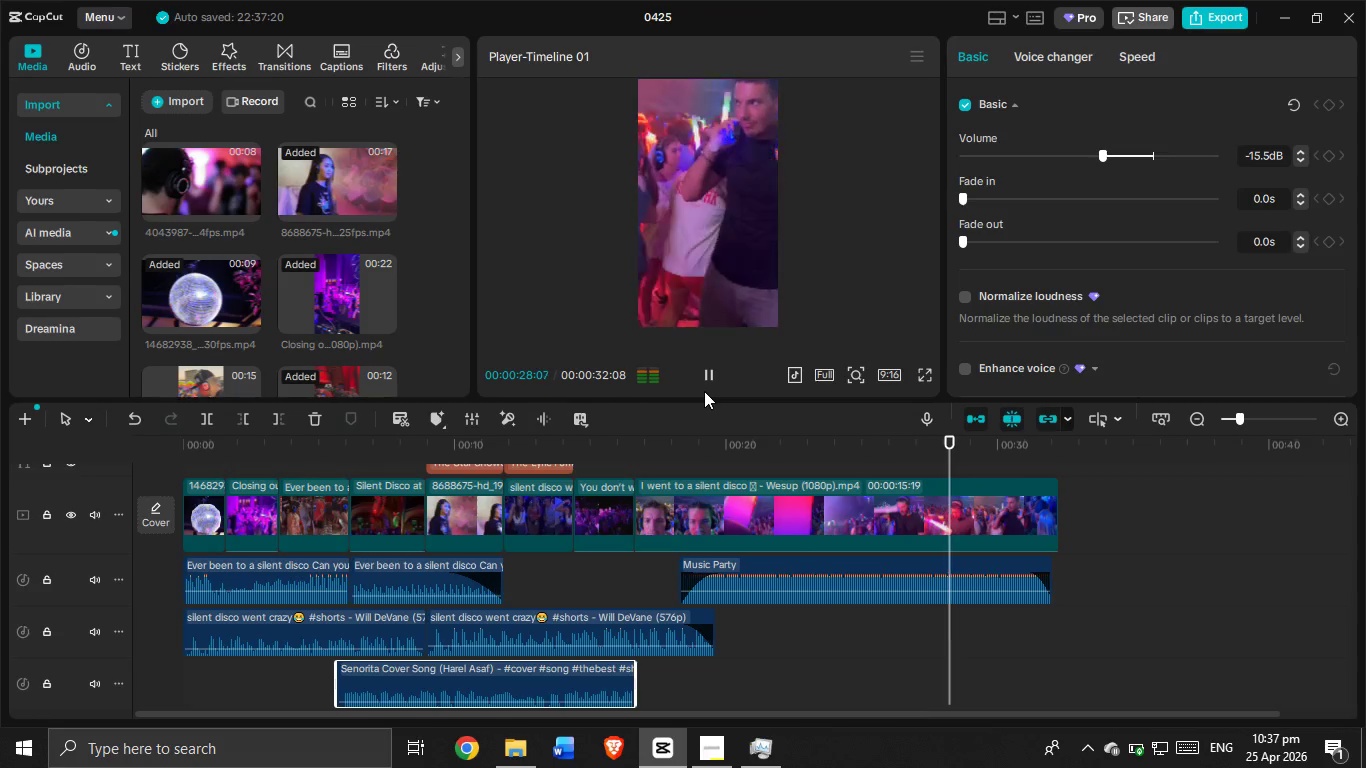 
wait(25.12)
 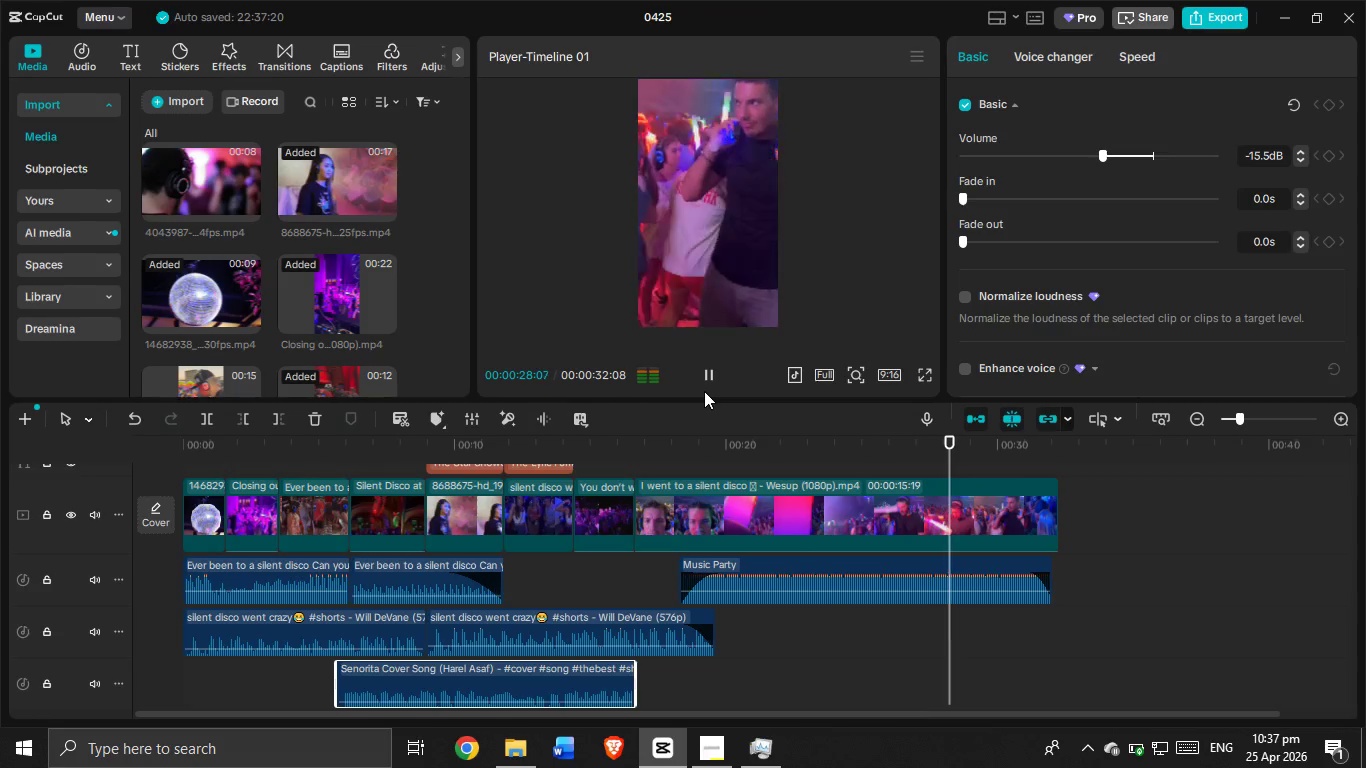 
left_click([1053, 500])
 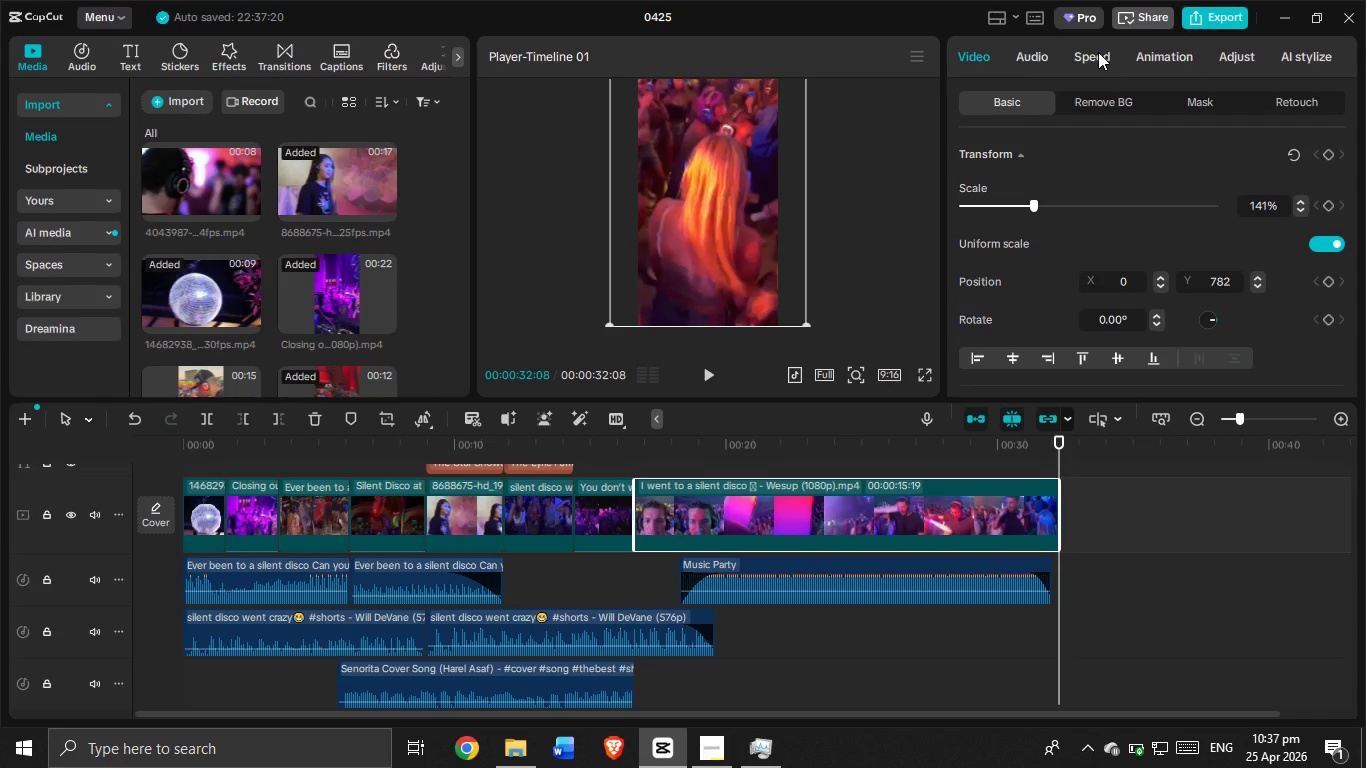 
left_click([627, 439])
 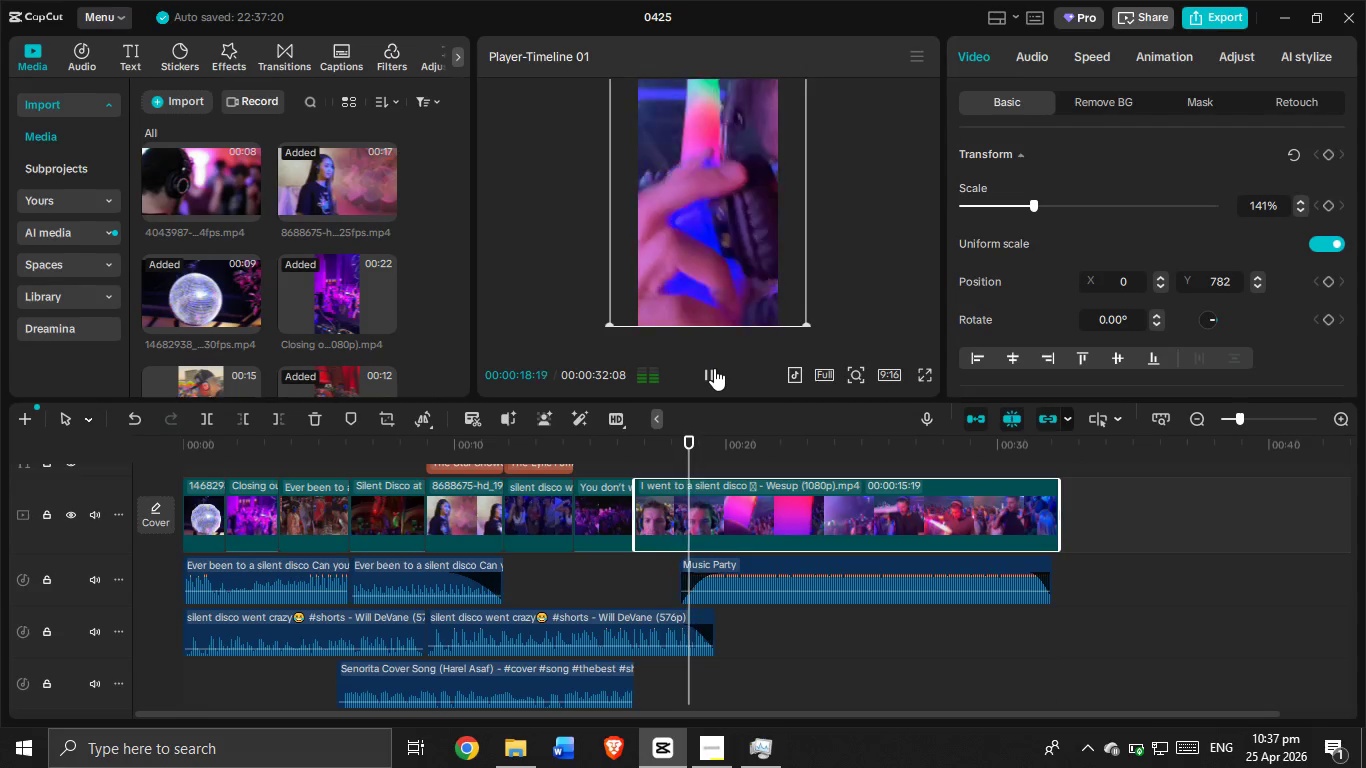 
left_click([714, 368])
 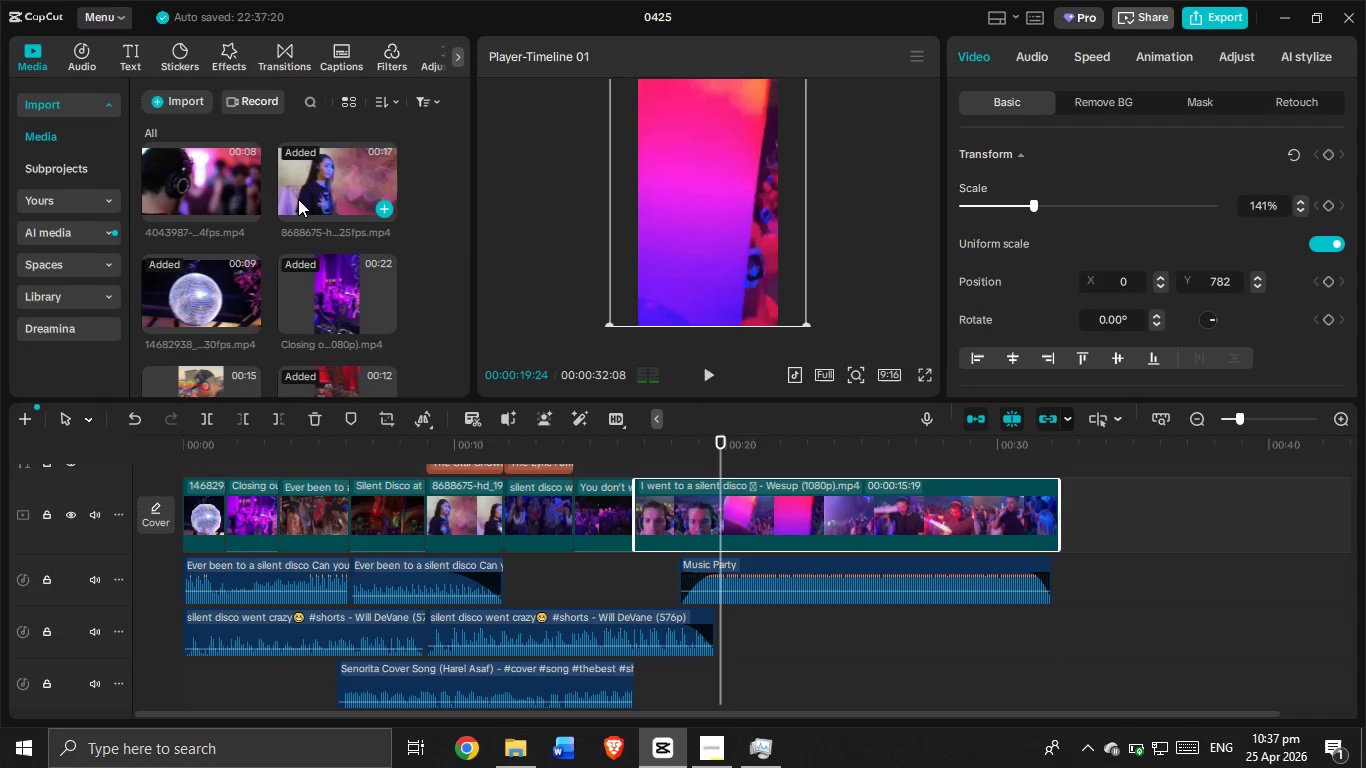 
scroll: coordinate [298, 199], scroll_direction: down, amount: 2.0
 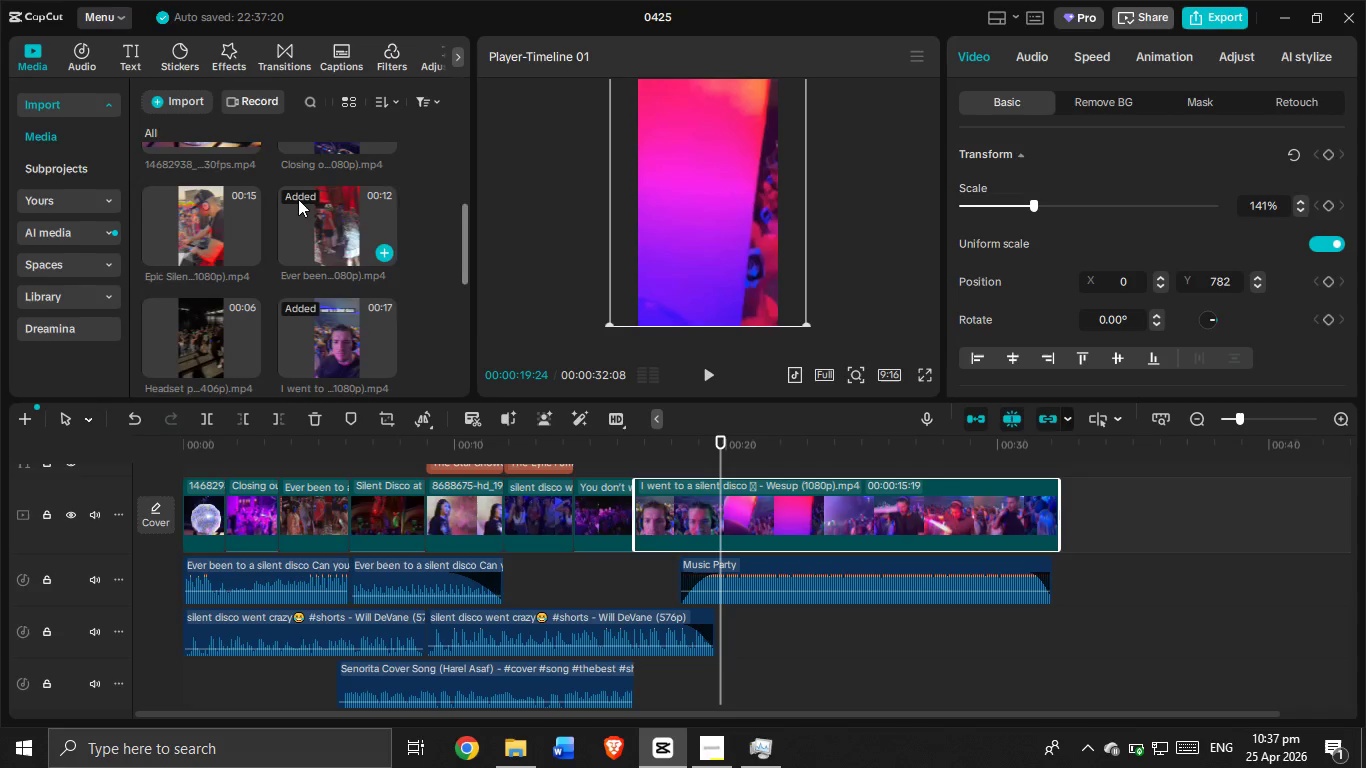 
scroll: coordinate [298, 199], scroll_direction: up, amount: 2.0
 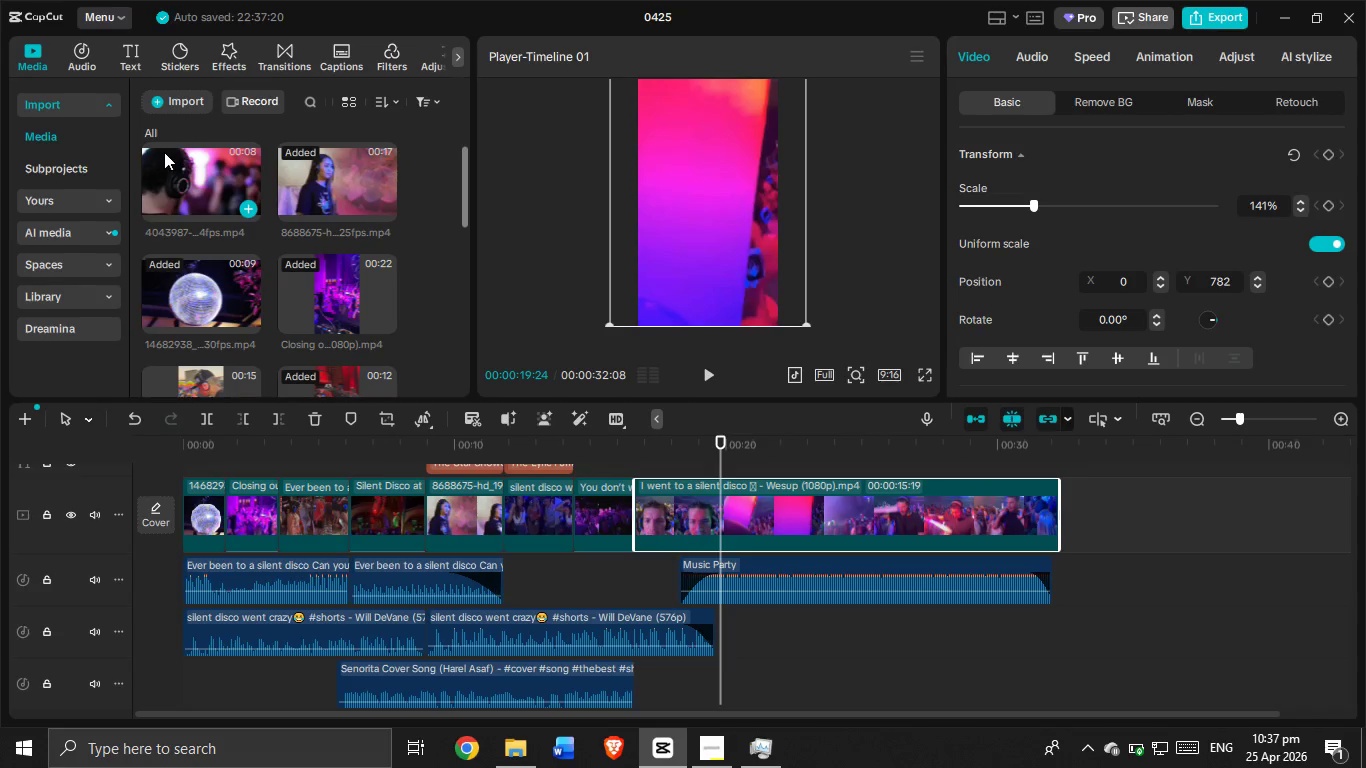 
left_click_drag(start_coordinate=[164, 152], to_coordinate=[1093, 503])
 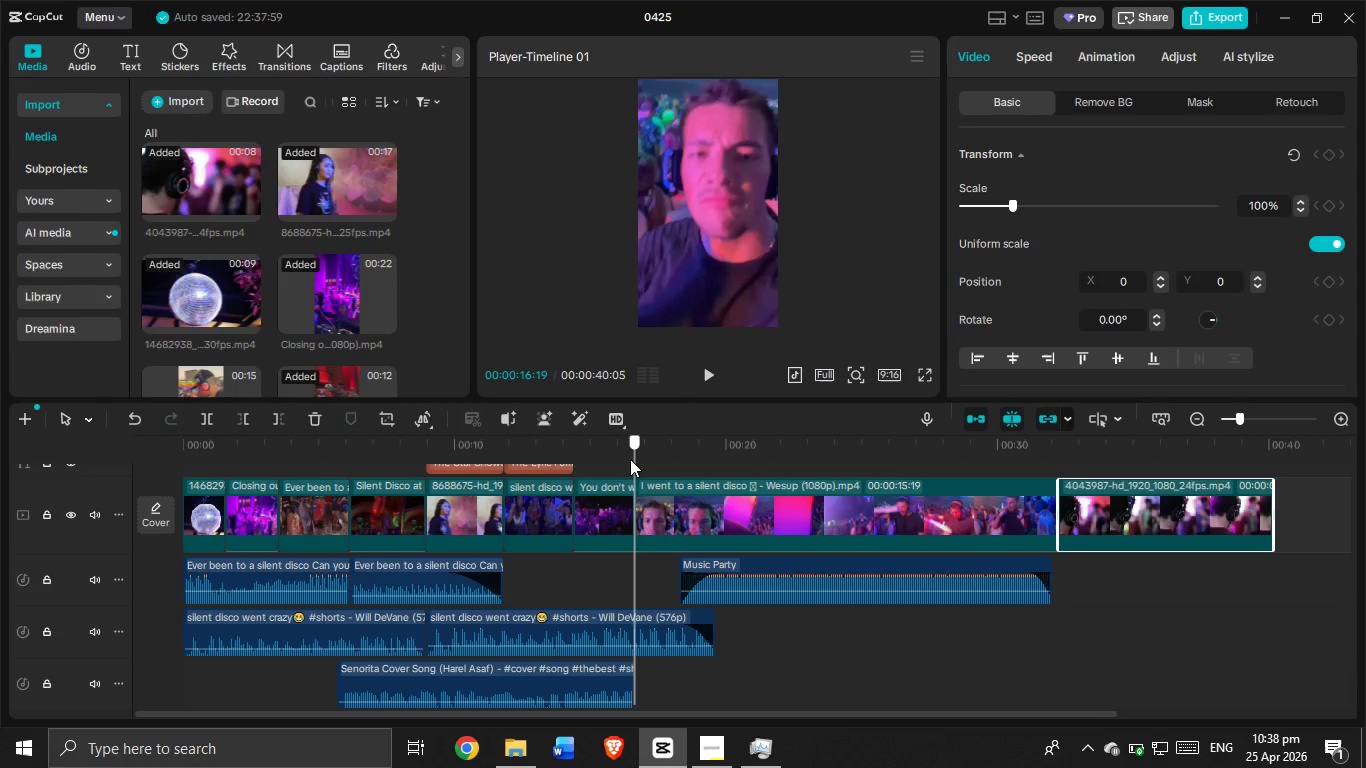 
left_click([705, 370])
 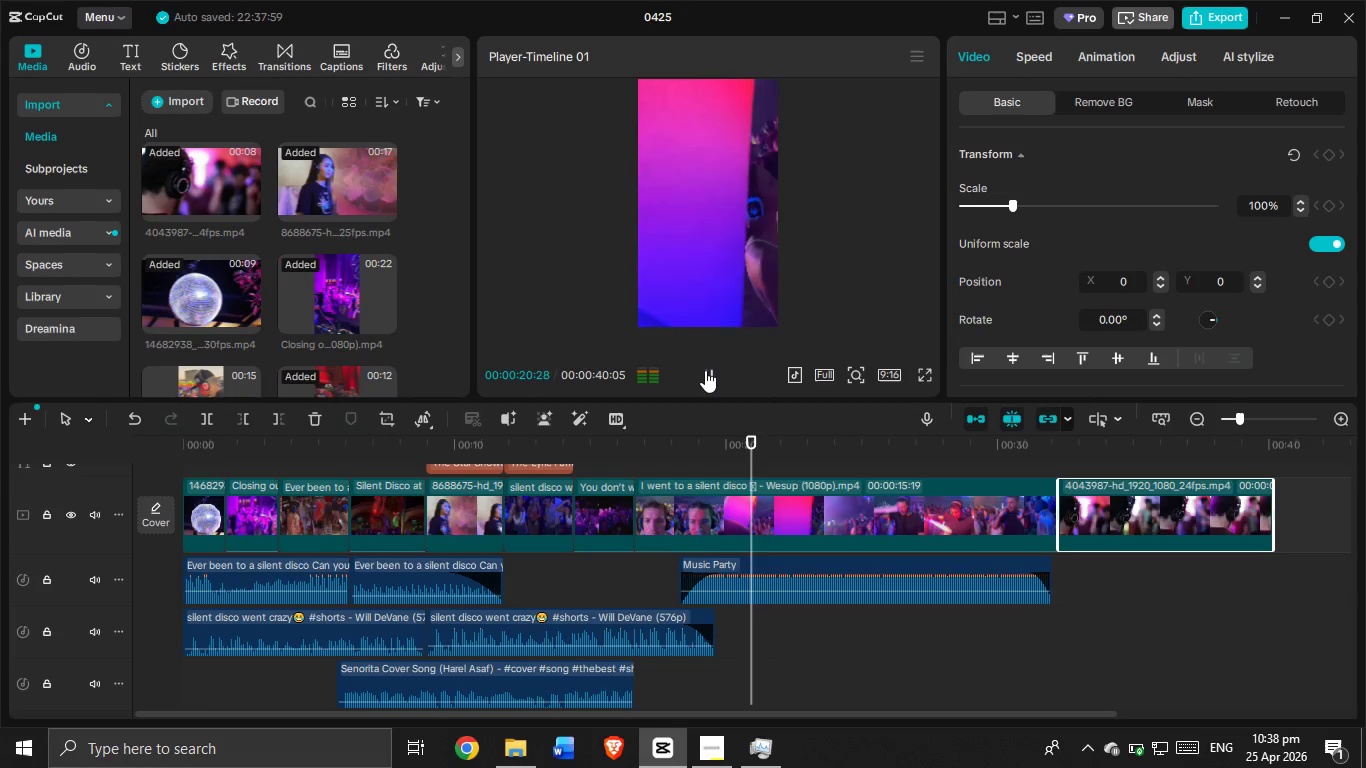 
wait(6.05)
 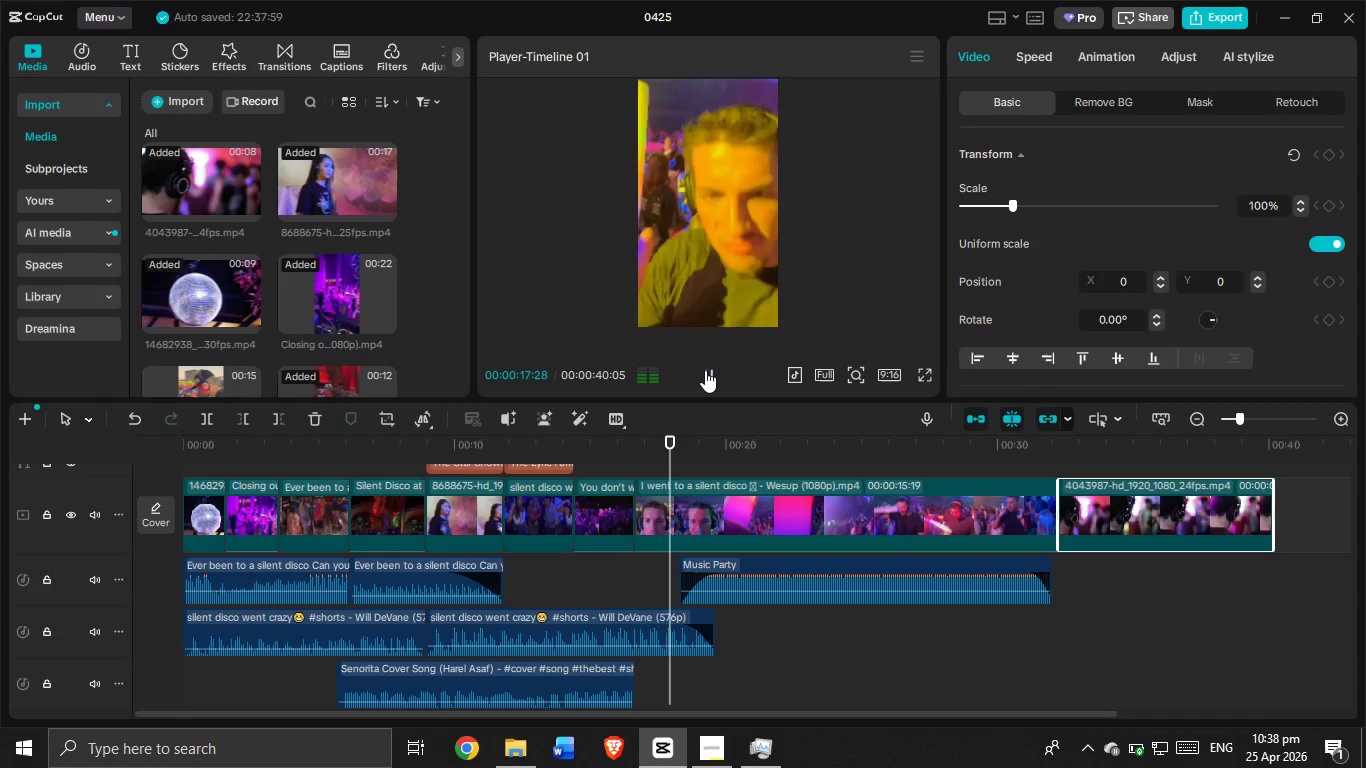 
left_click([705, 370])
 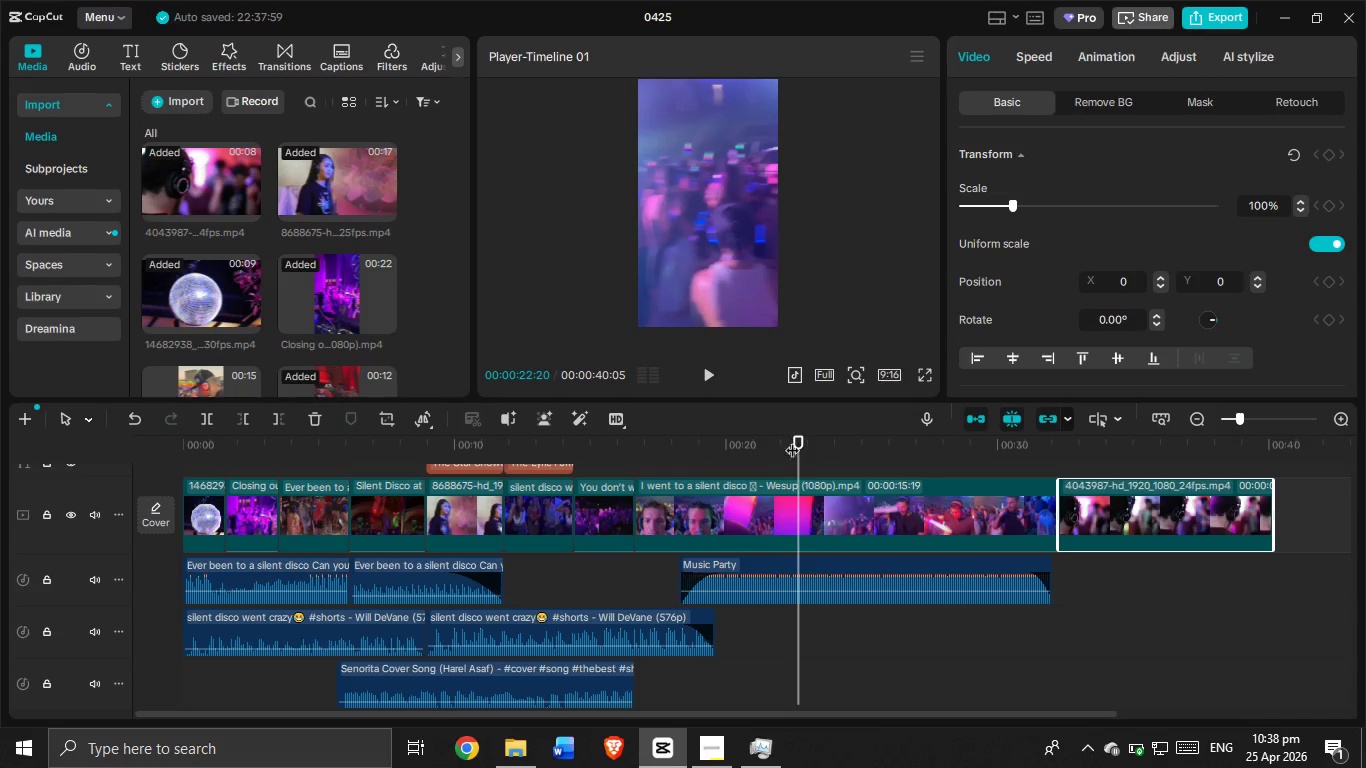 
left_click_drag(start_coordinate=[799, 454], to_coordinate=[795, 460])
 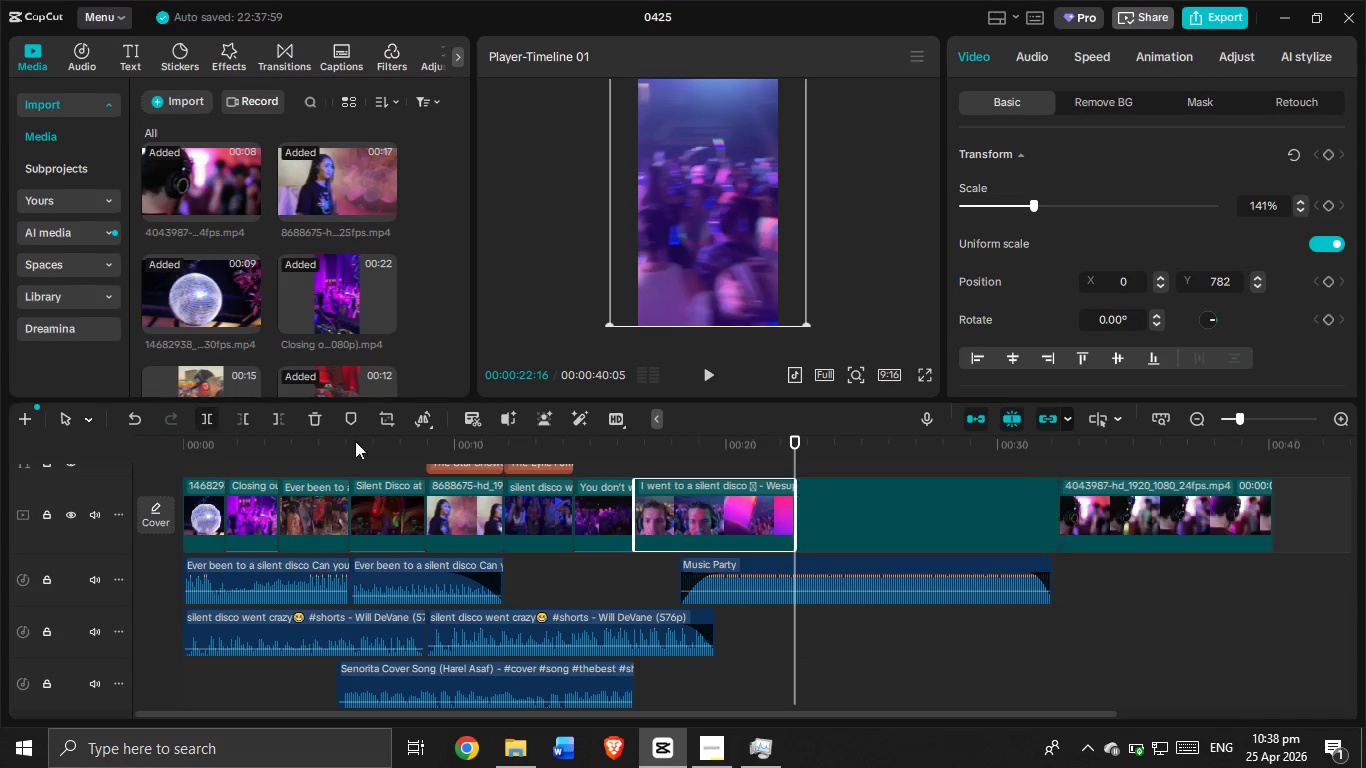 
left_click_drag(start_coordinate=[835, 517], to_coordinate=[1188, 537])
 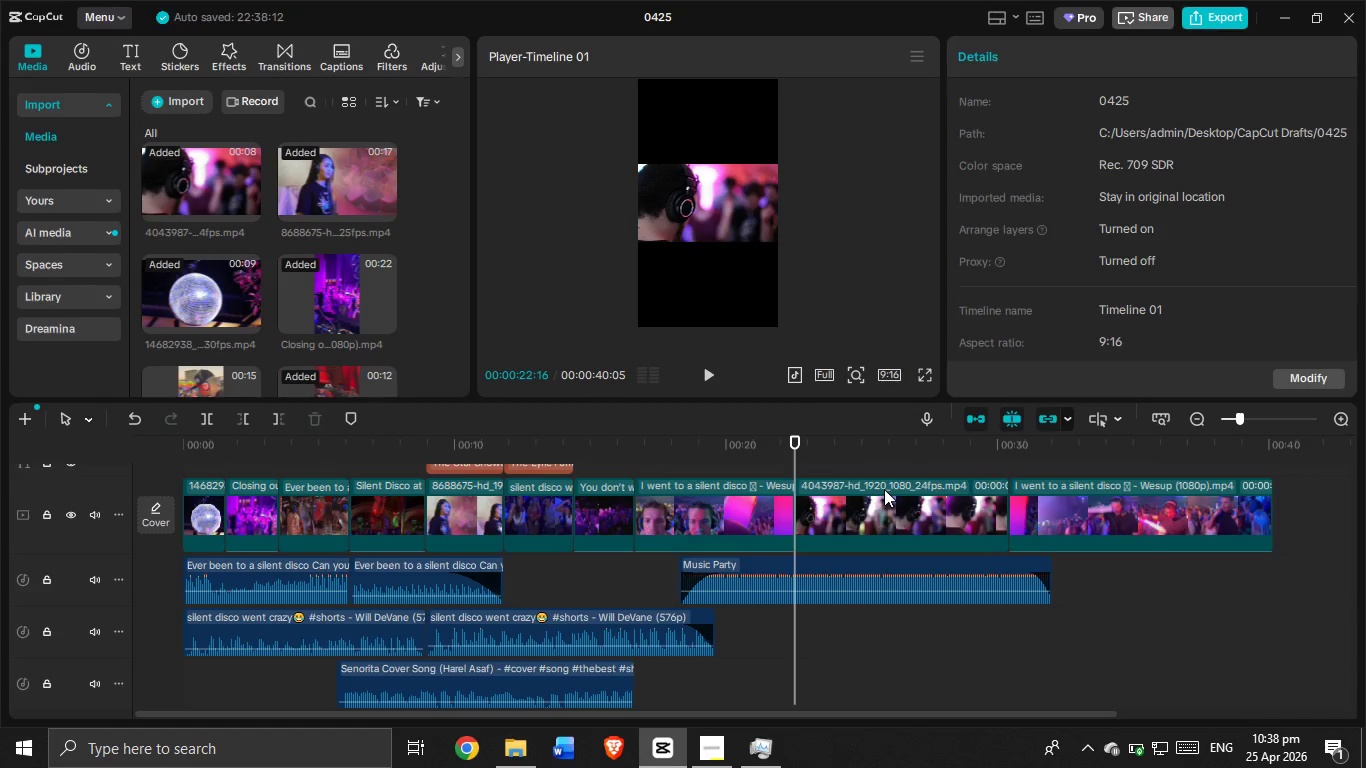 
left_click([752, 219])
 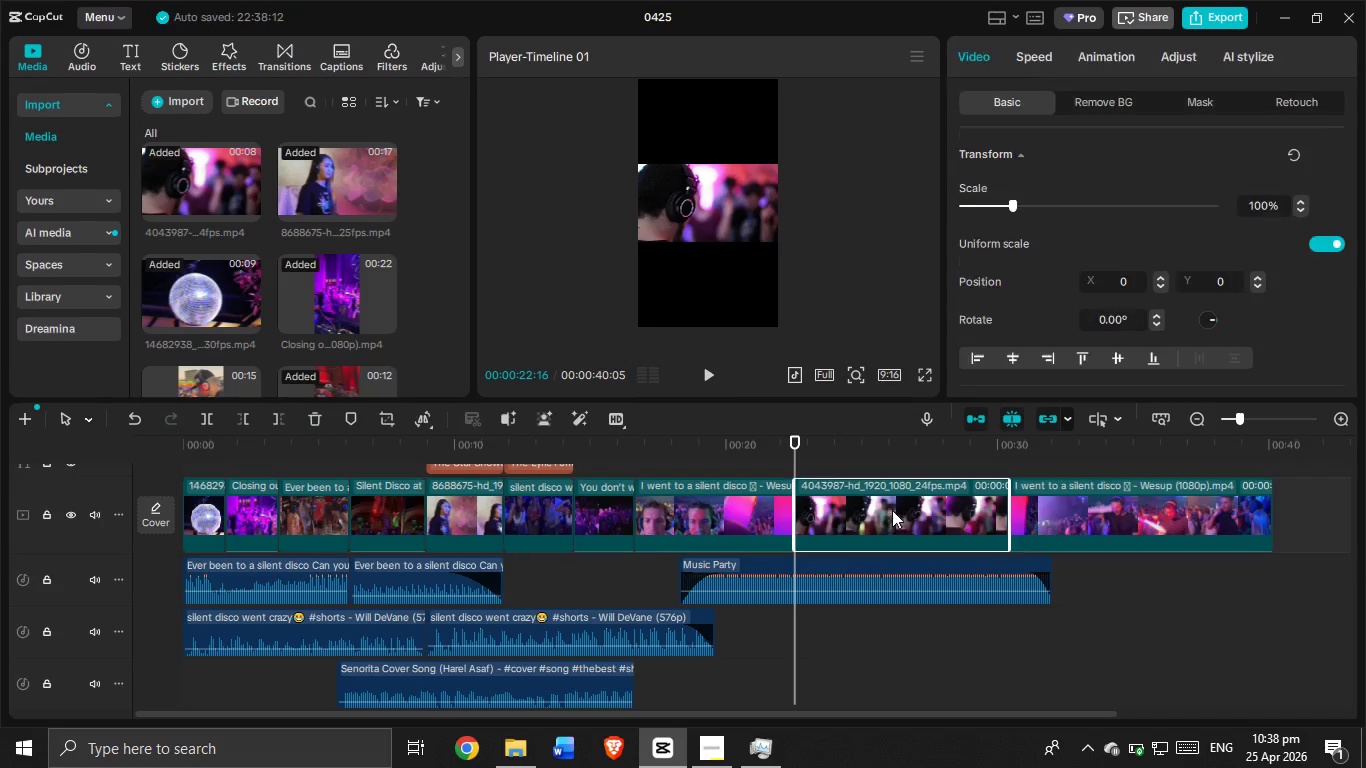 
double_click([854, 439])
 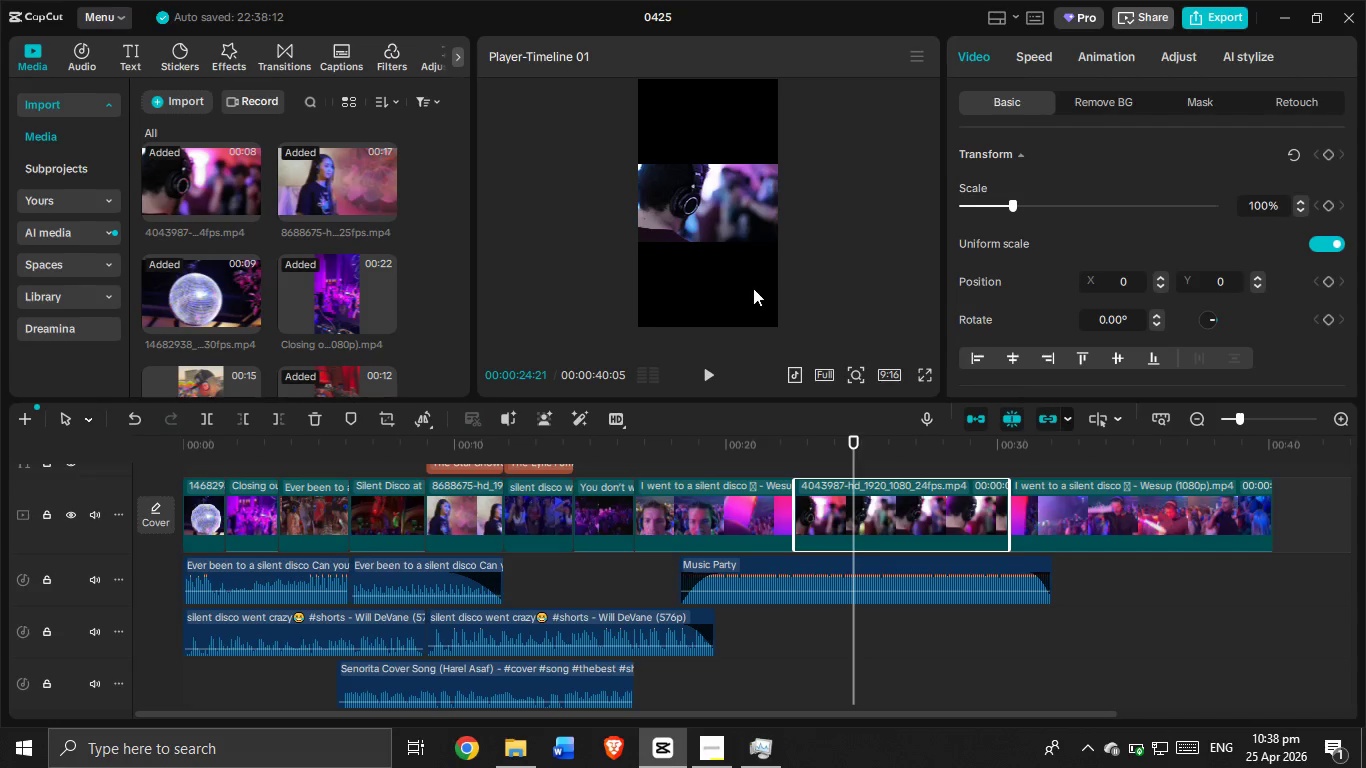 
left_click([715, 186])
 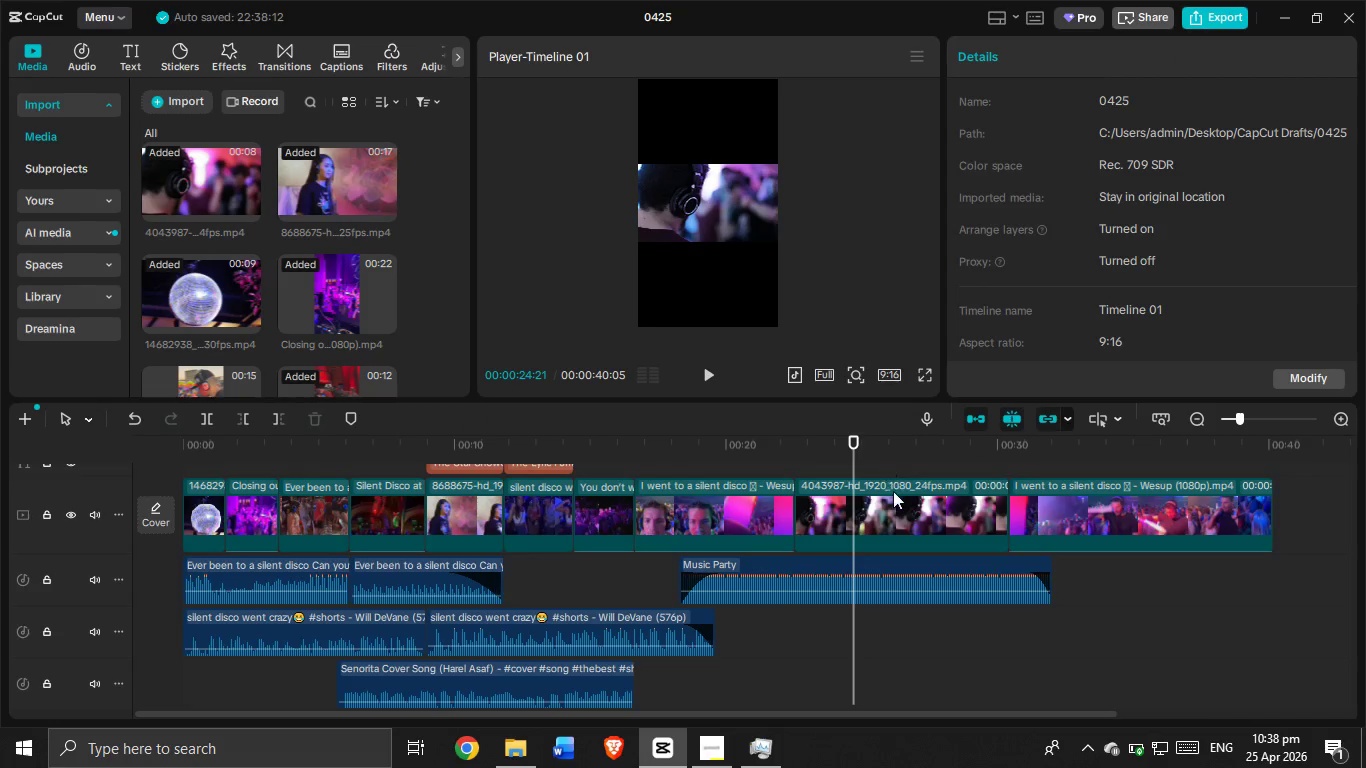 
left_click([893, 505])
 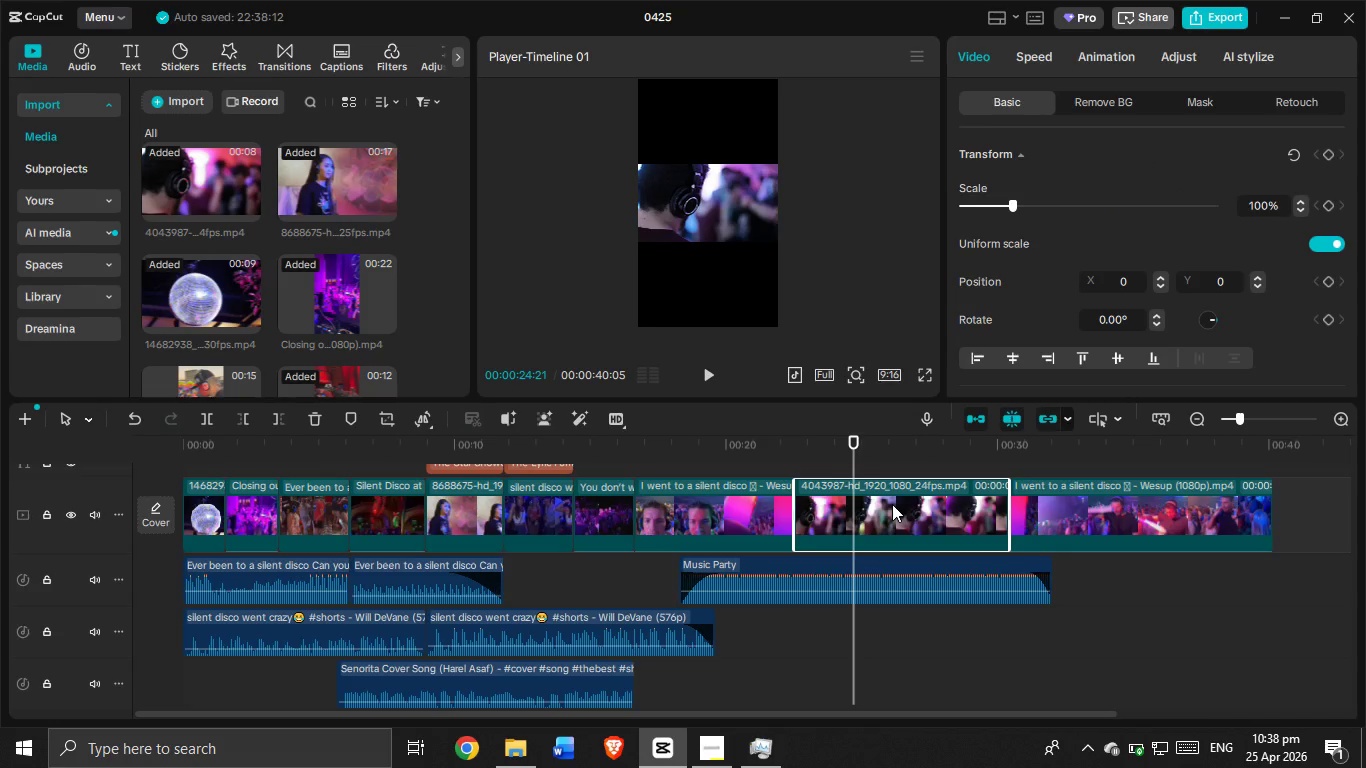 
key(Backspace)
 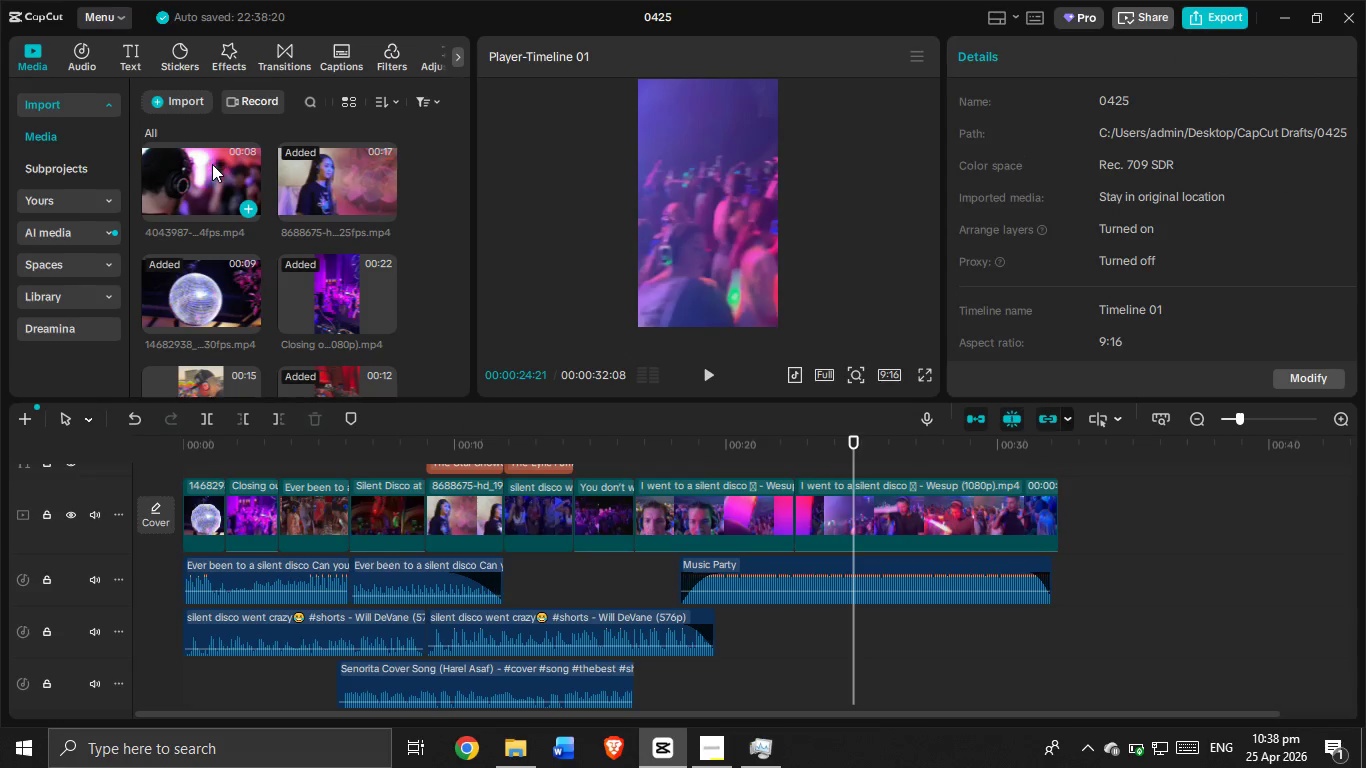 
left_click_drag(start_coordinate=[215, 172], to_coordinate=[780, 511])
 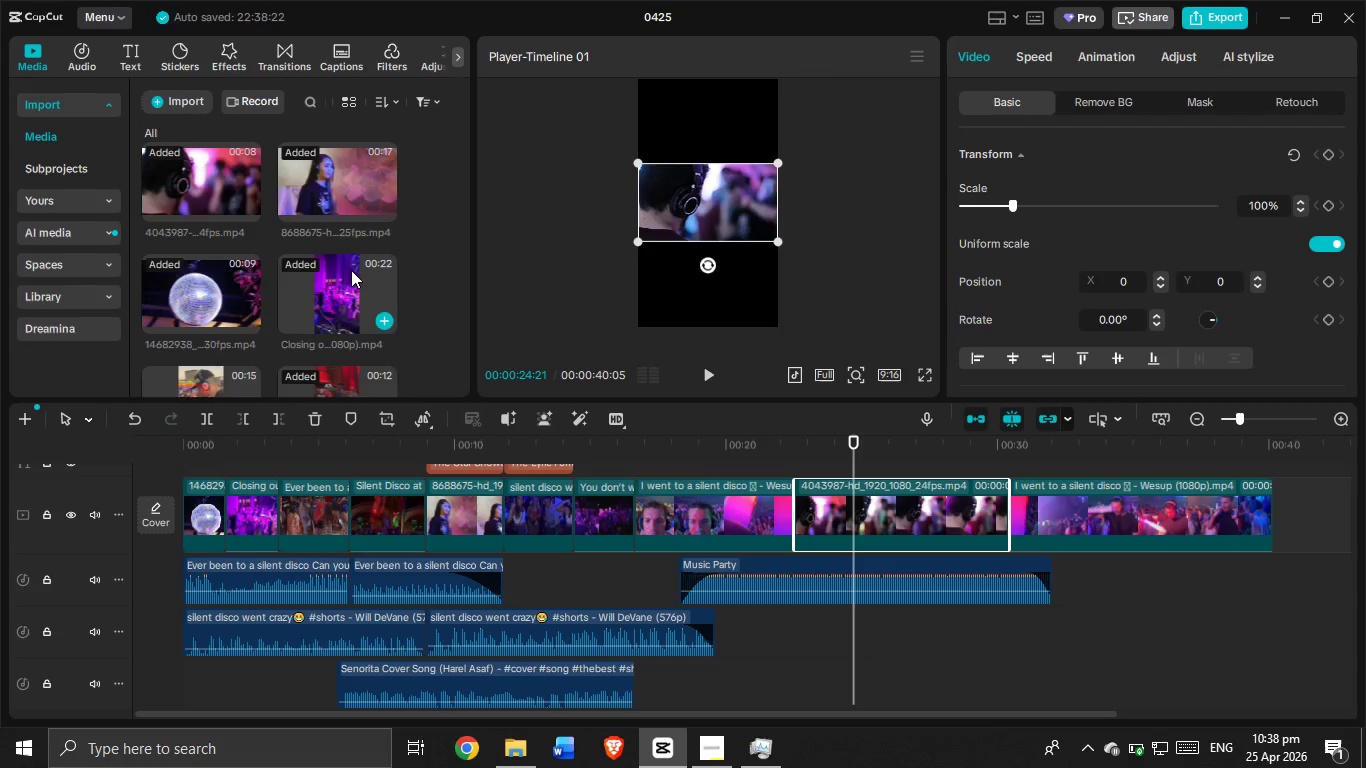 
scroll: coordinate [350, 271], scroll_direction: down, amount: 3.0
 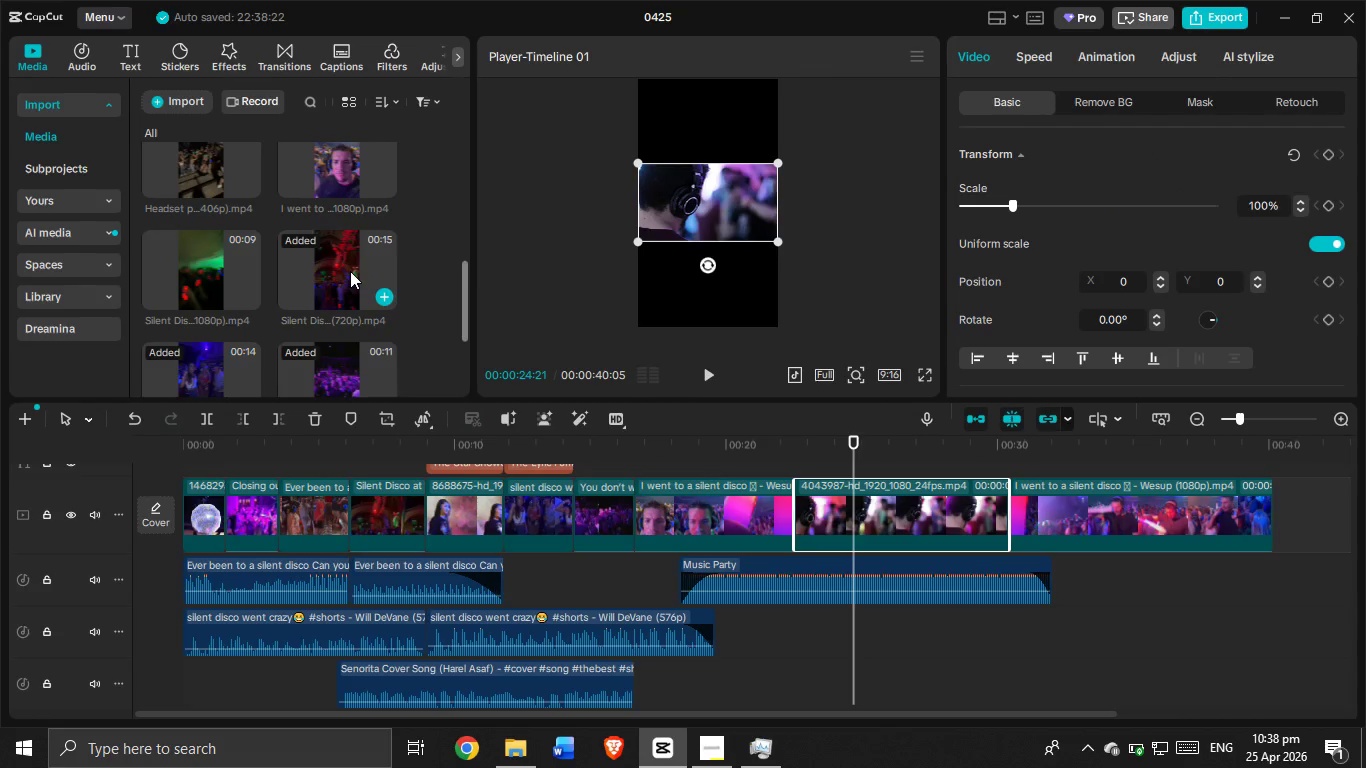 
scroll: coordinate [350, 271], scroll_direction: none, amount: 0.0
 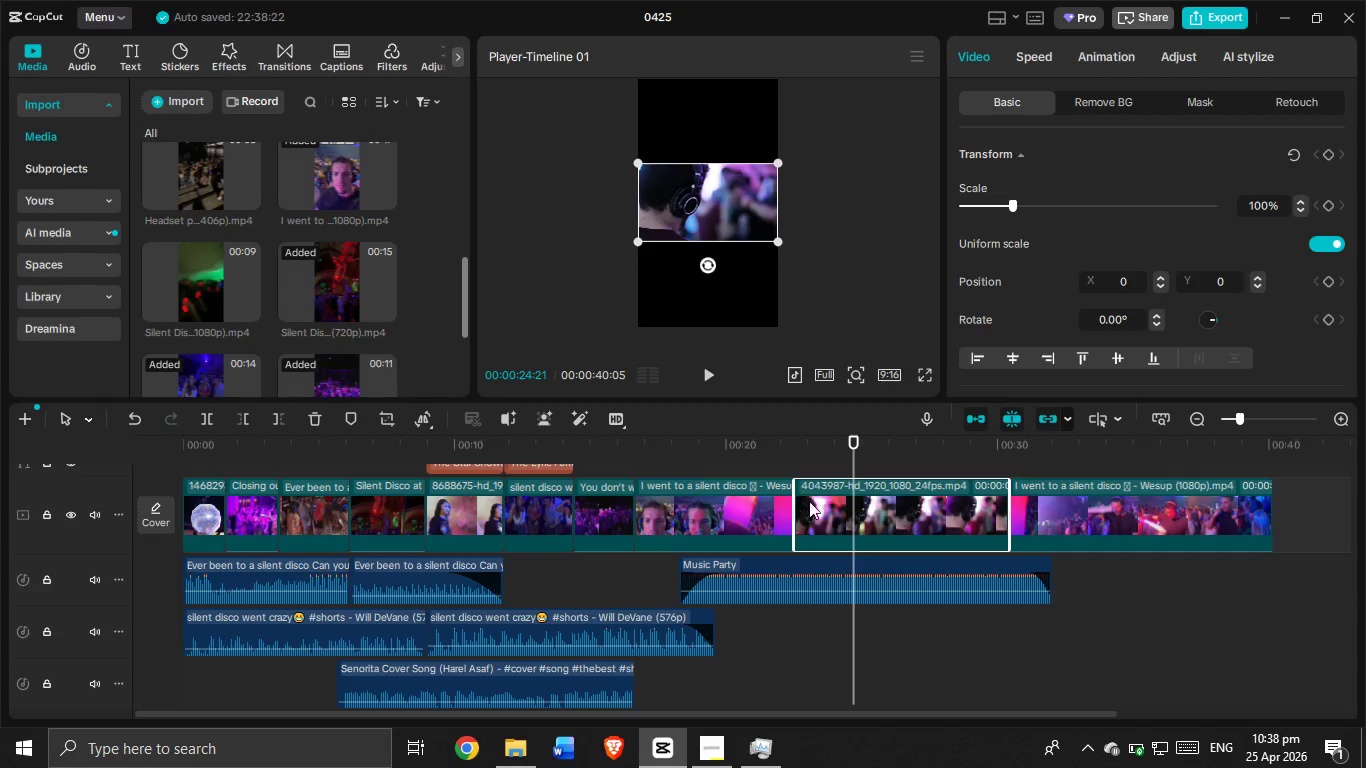 
left_click_drag(start_coordinate=[774, 245], to_coordinate=[964, 428])
 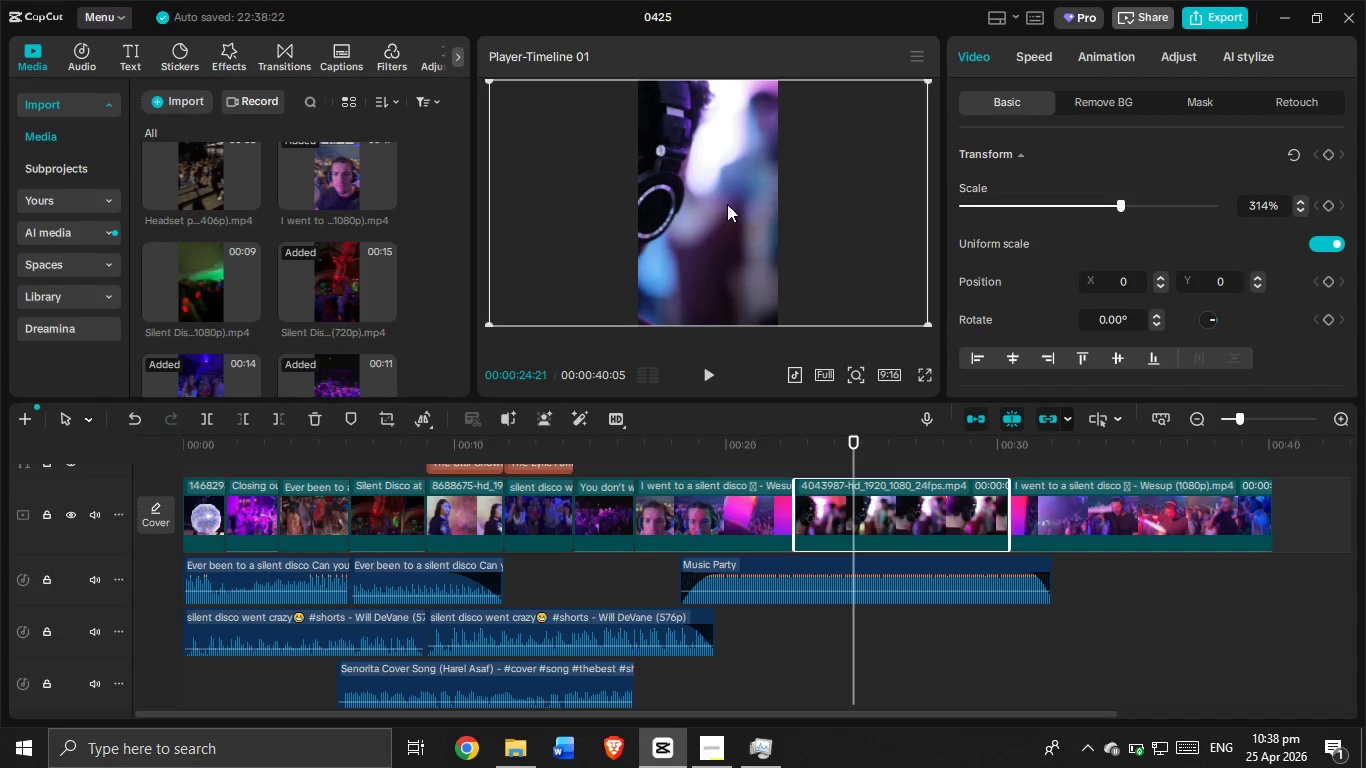 
left_click_drag(start_coordinate=[727, 204], to_coordinate=[815, 206])
 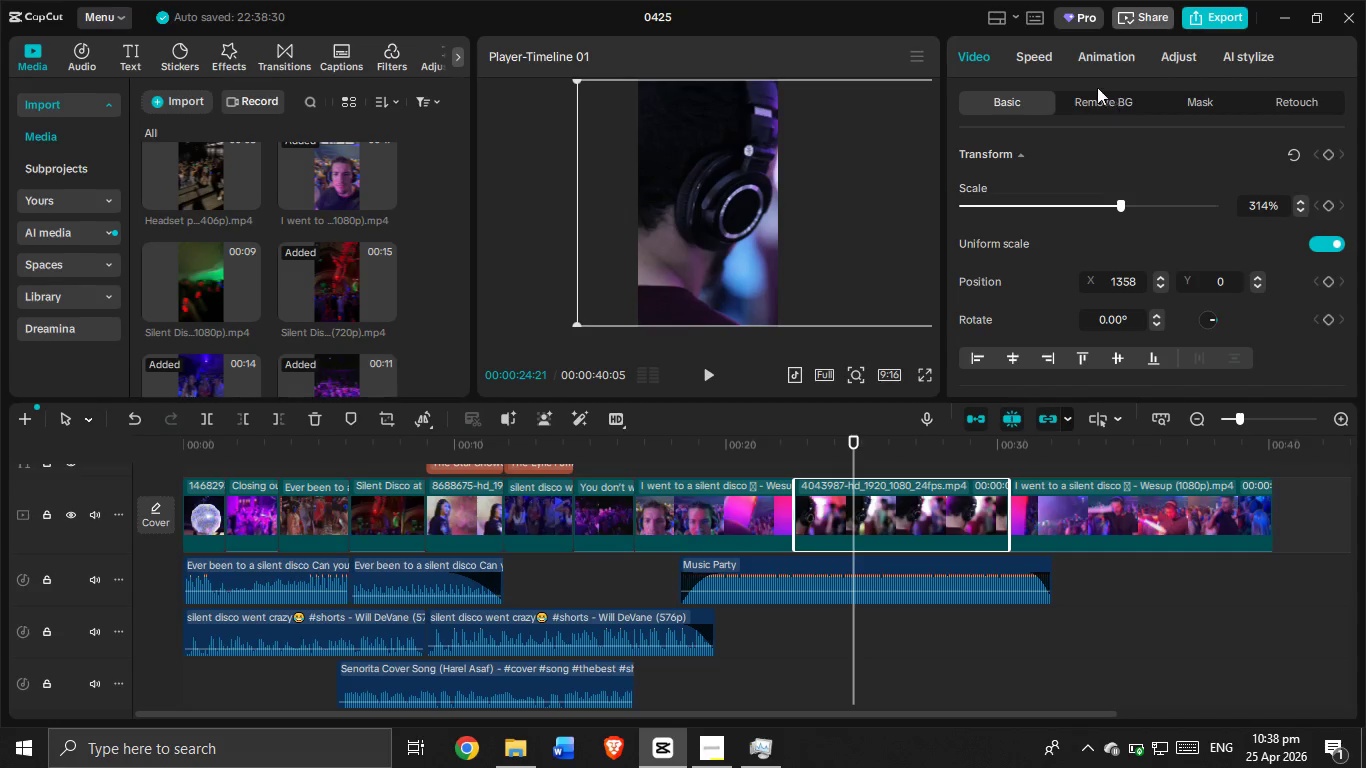 
left_click([1057, 58])
 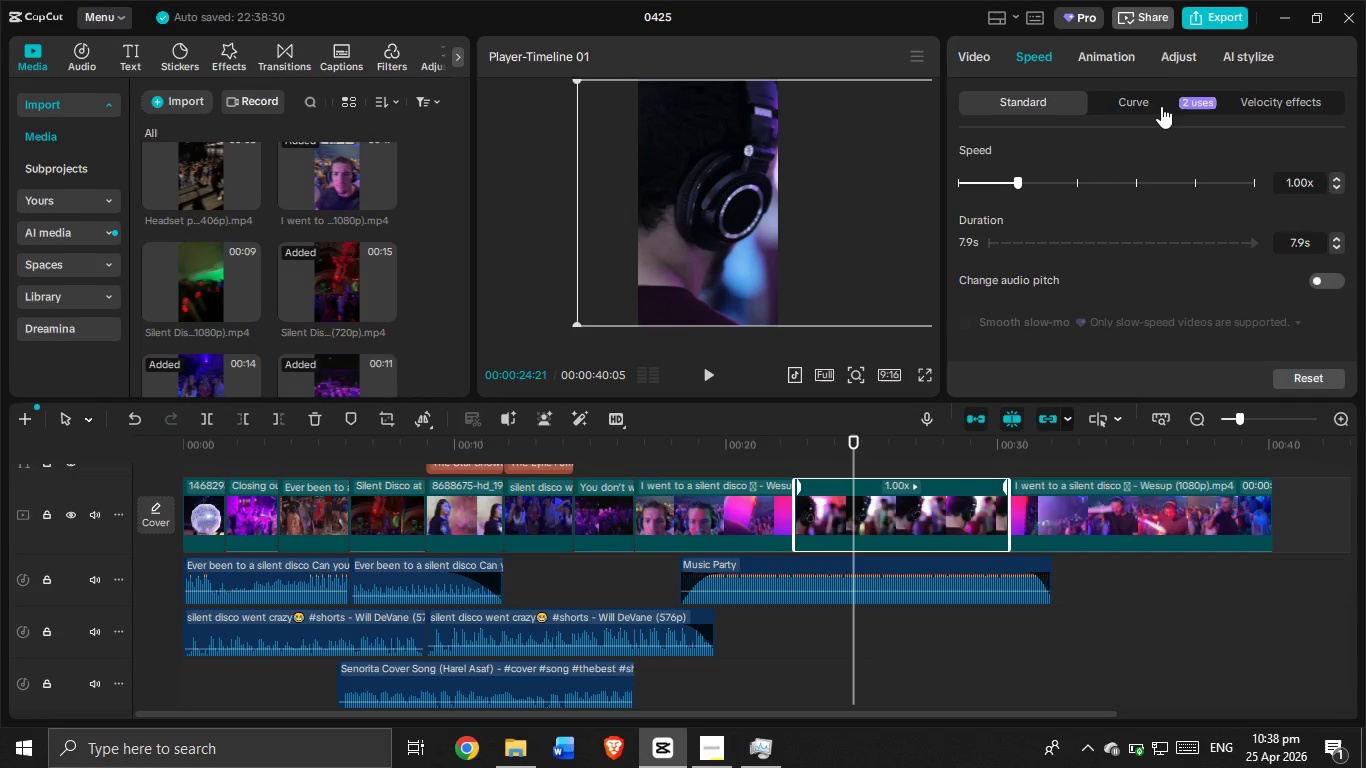 
left_click([1156, 104])
 